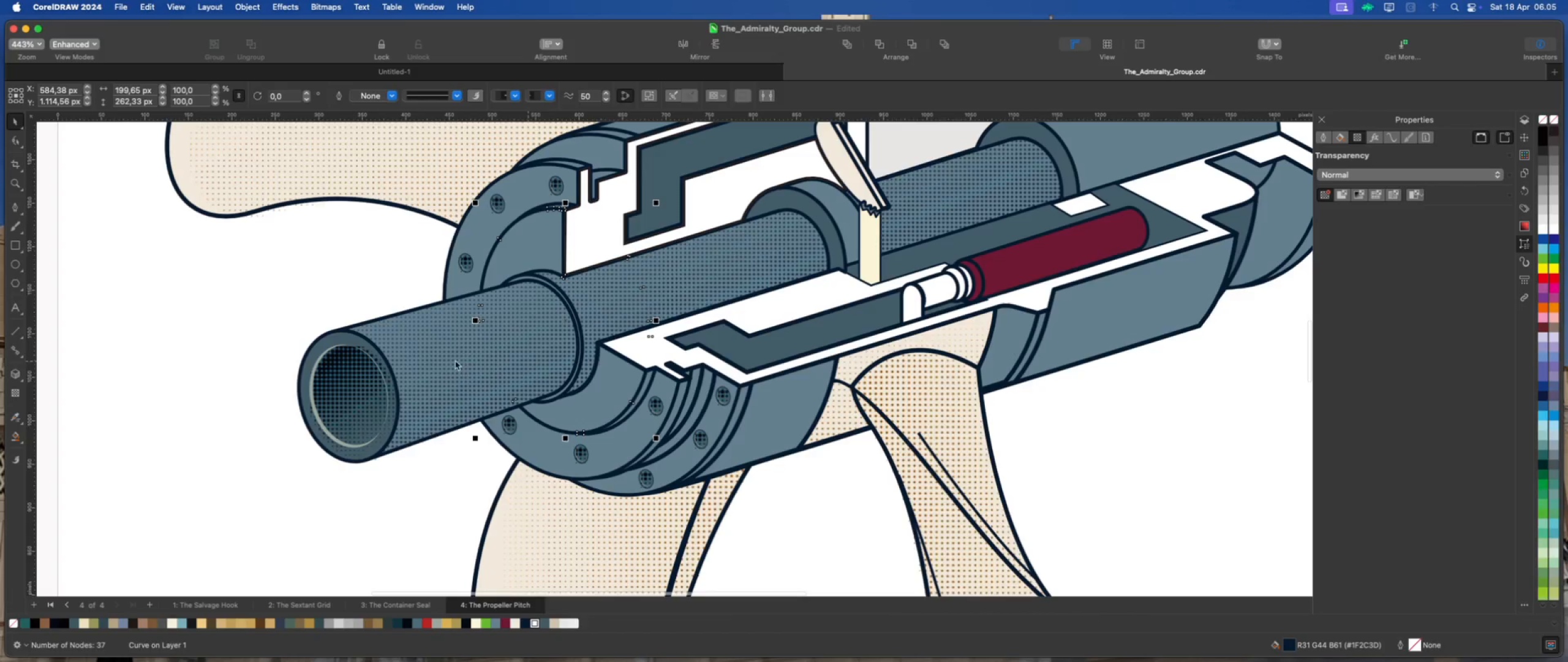 
left_click([435, 360])
 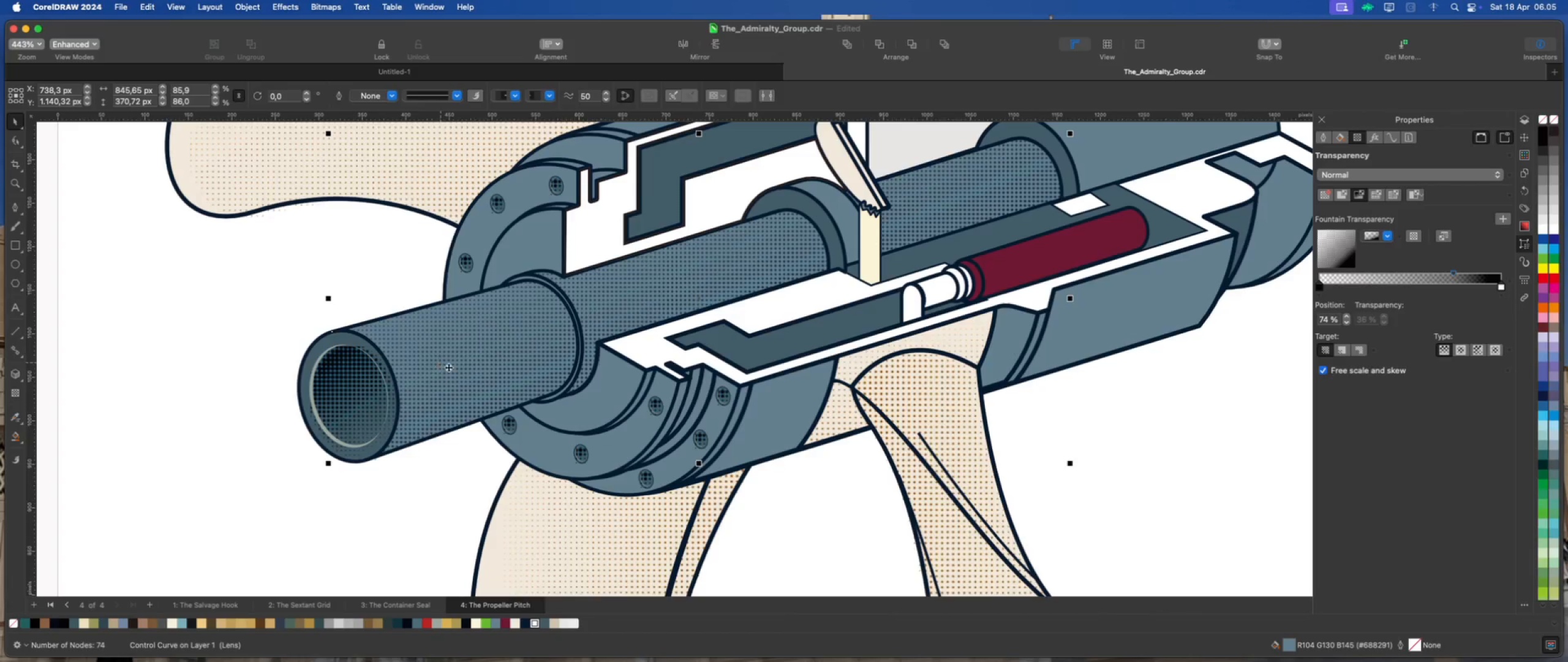 
scroll: coordinate [500, 401], scroll_direction: down, amount: 4.0
 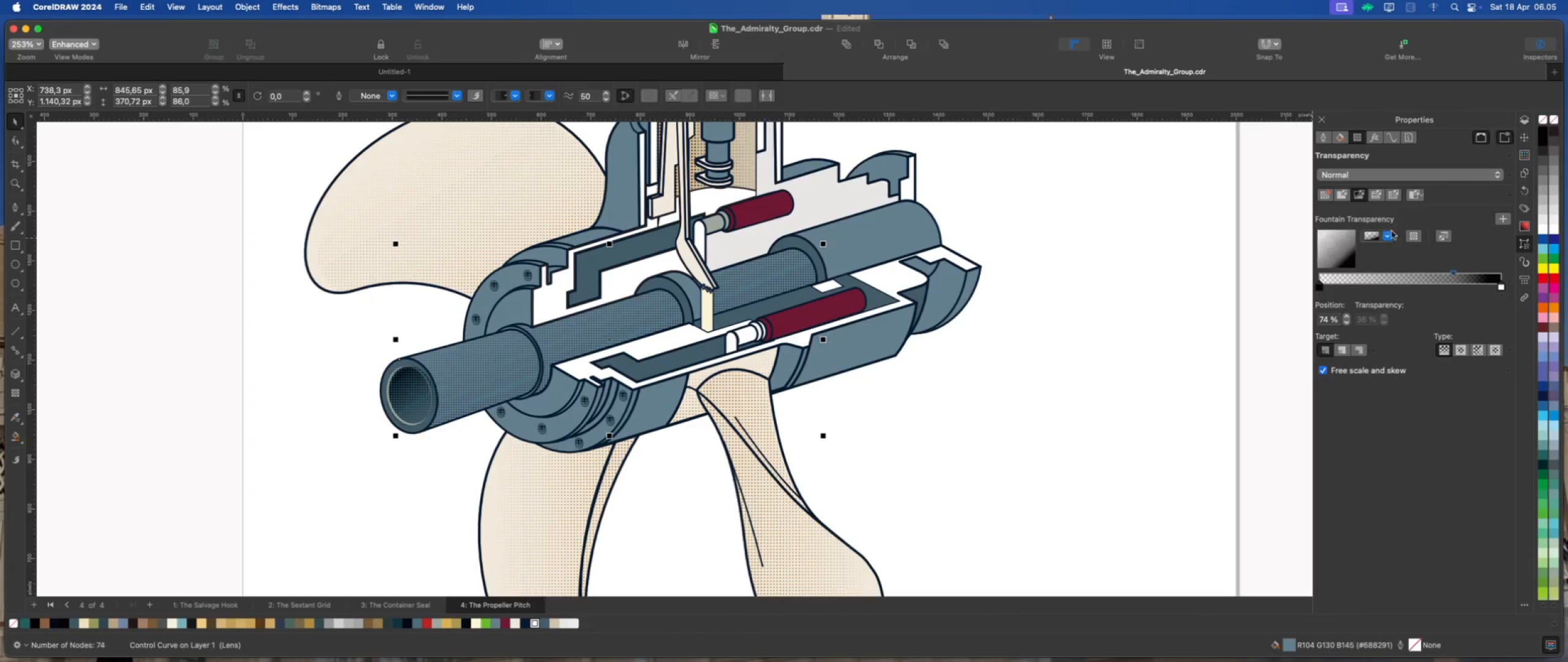 
wait(5.39)
 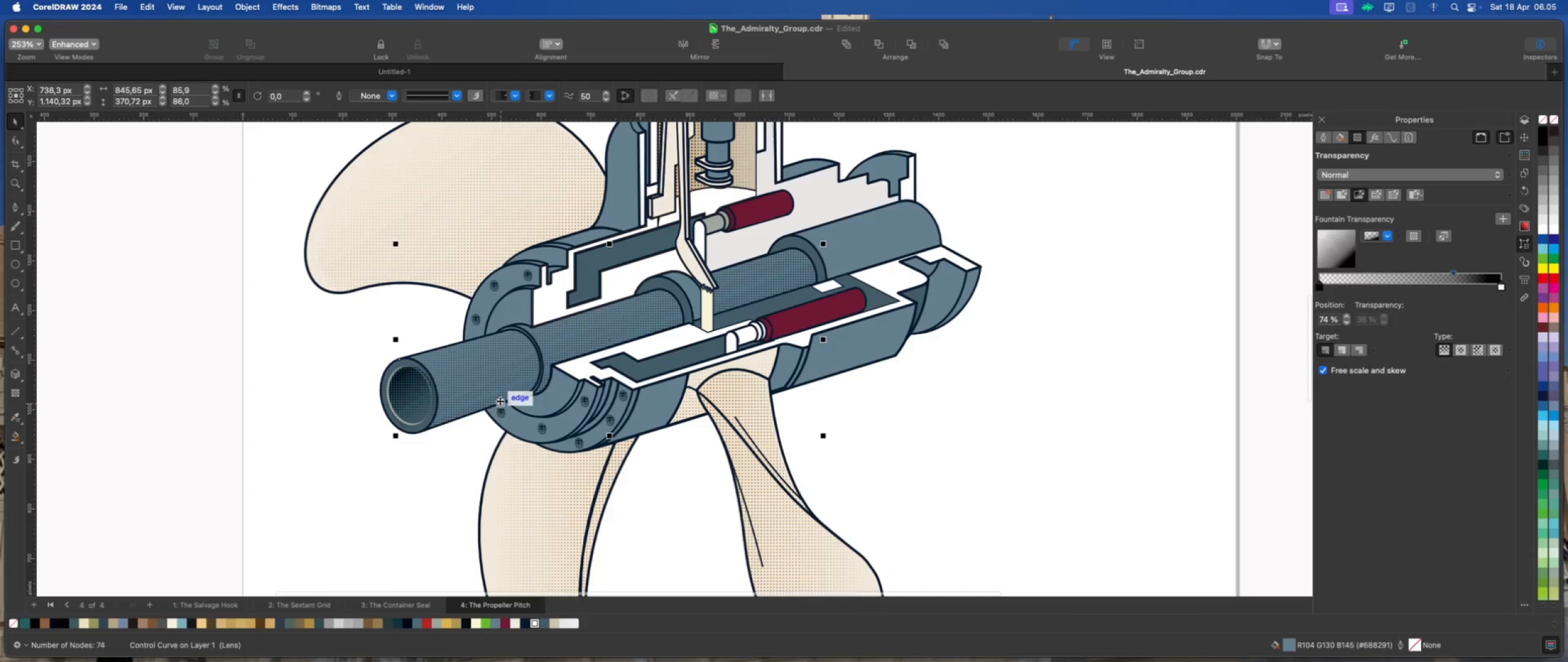 
left_click_drag(start_coordinate=[1317, 289], to_coordinate=[1350, 289])
 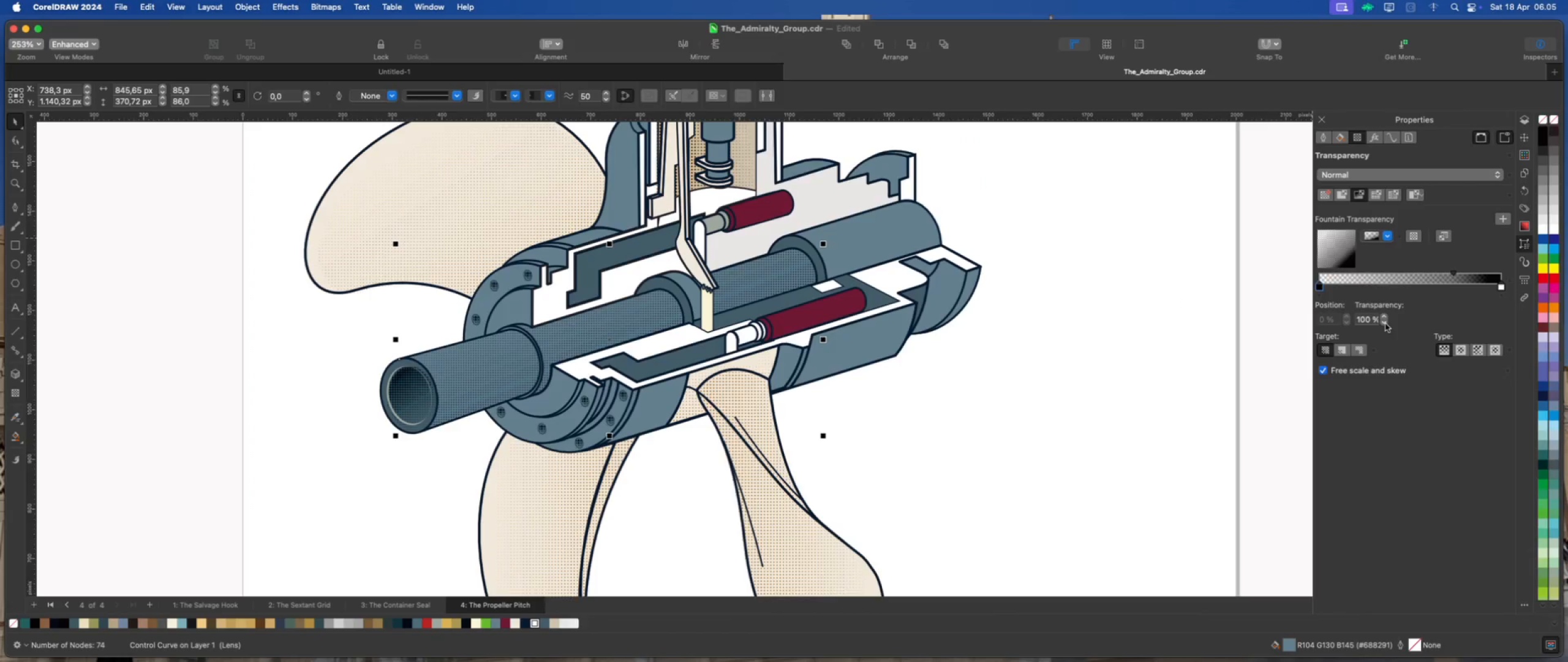 
left_click([1385, 323])
 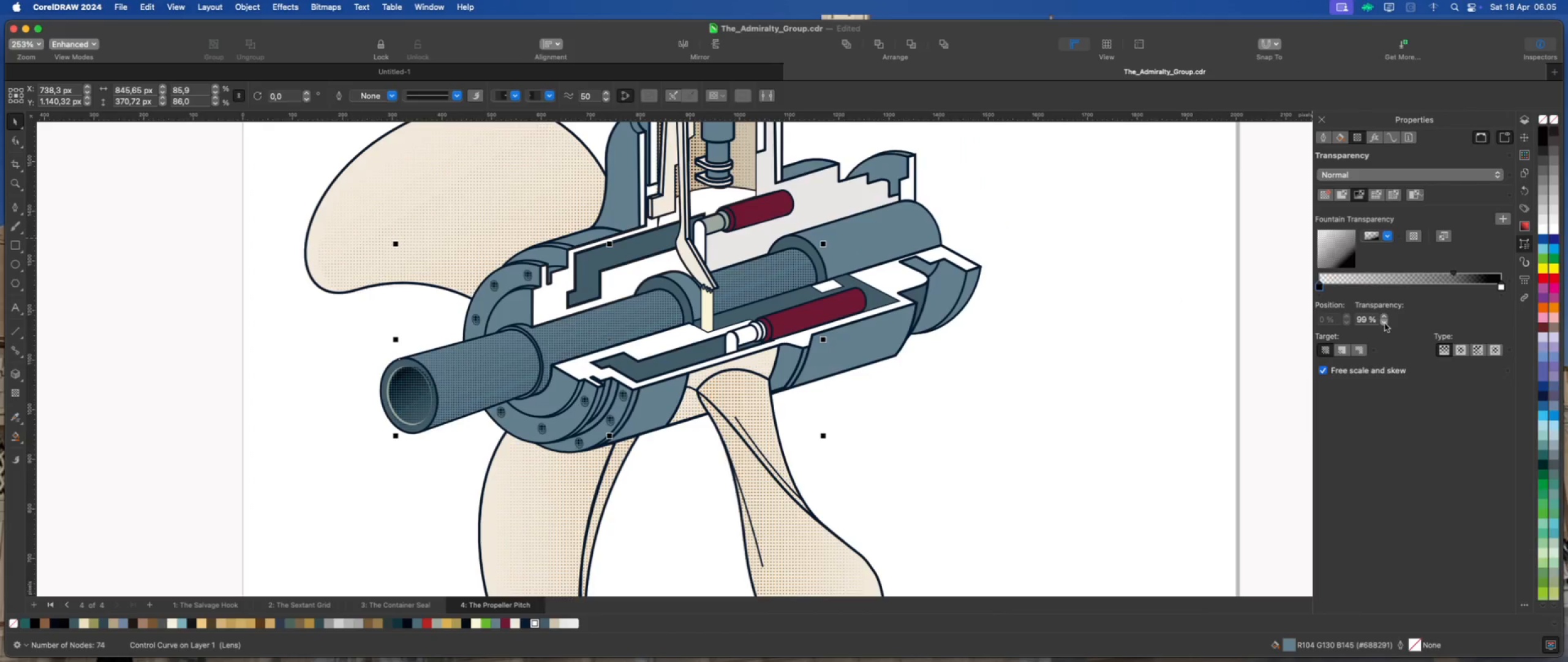 
double_click([1385, 324])
 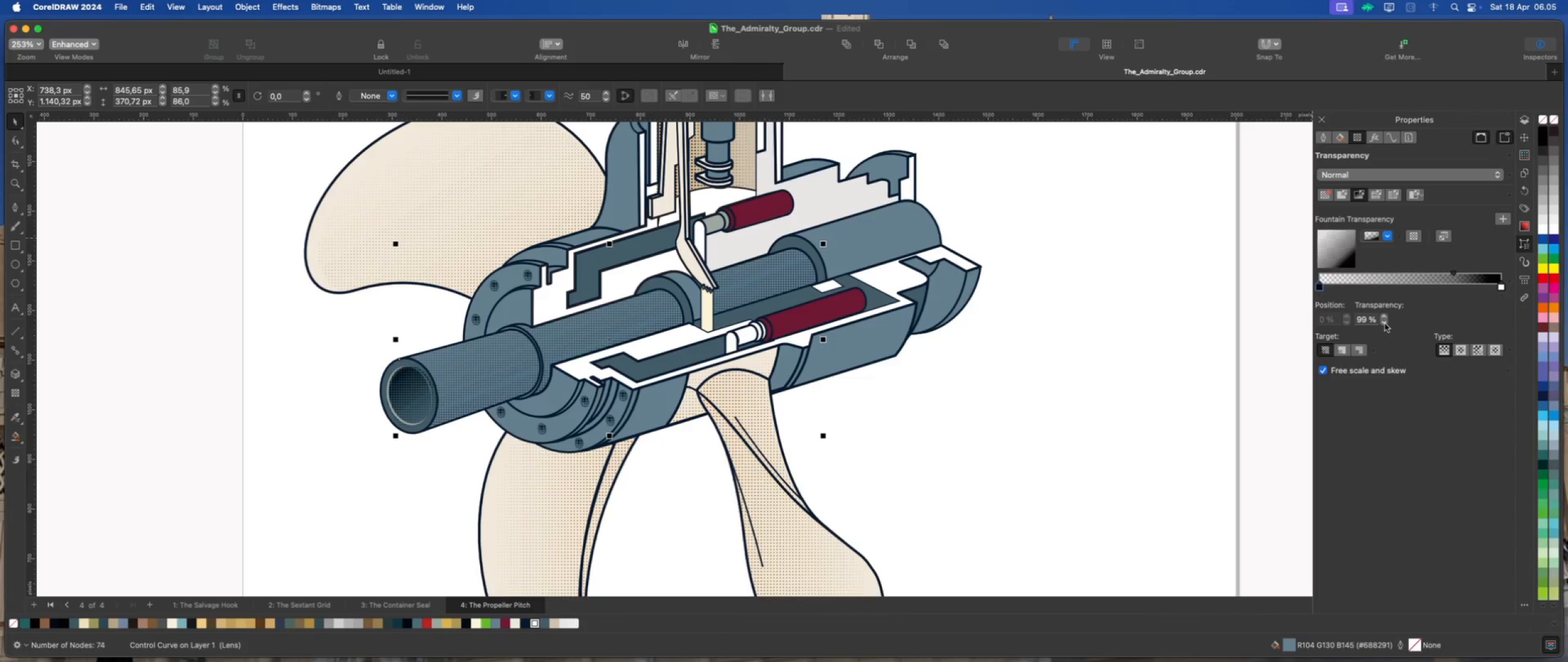 
triple_click([1385, 324])
 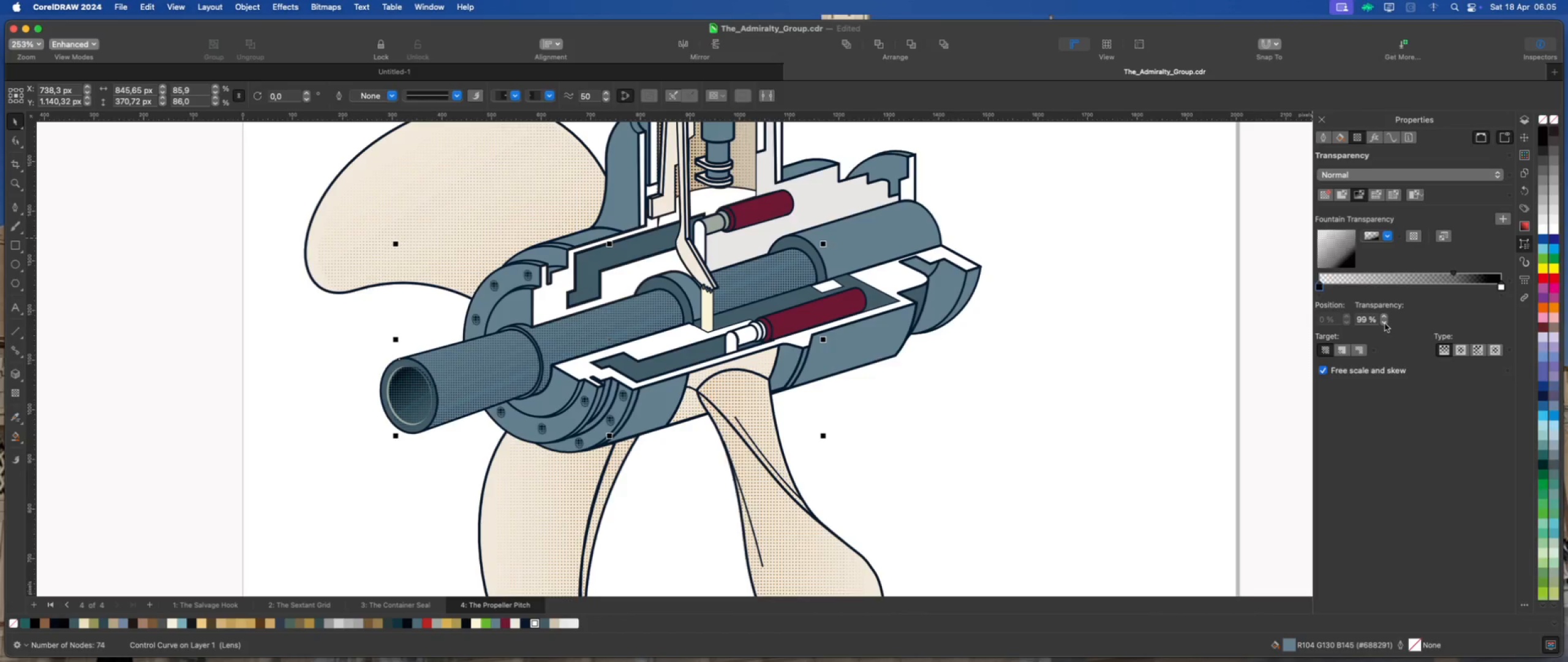 
triple_click([1385, 324])
 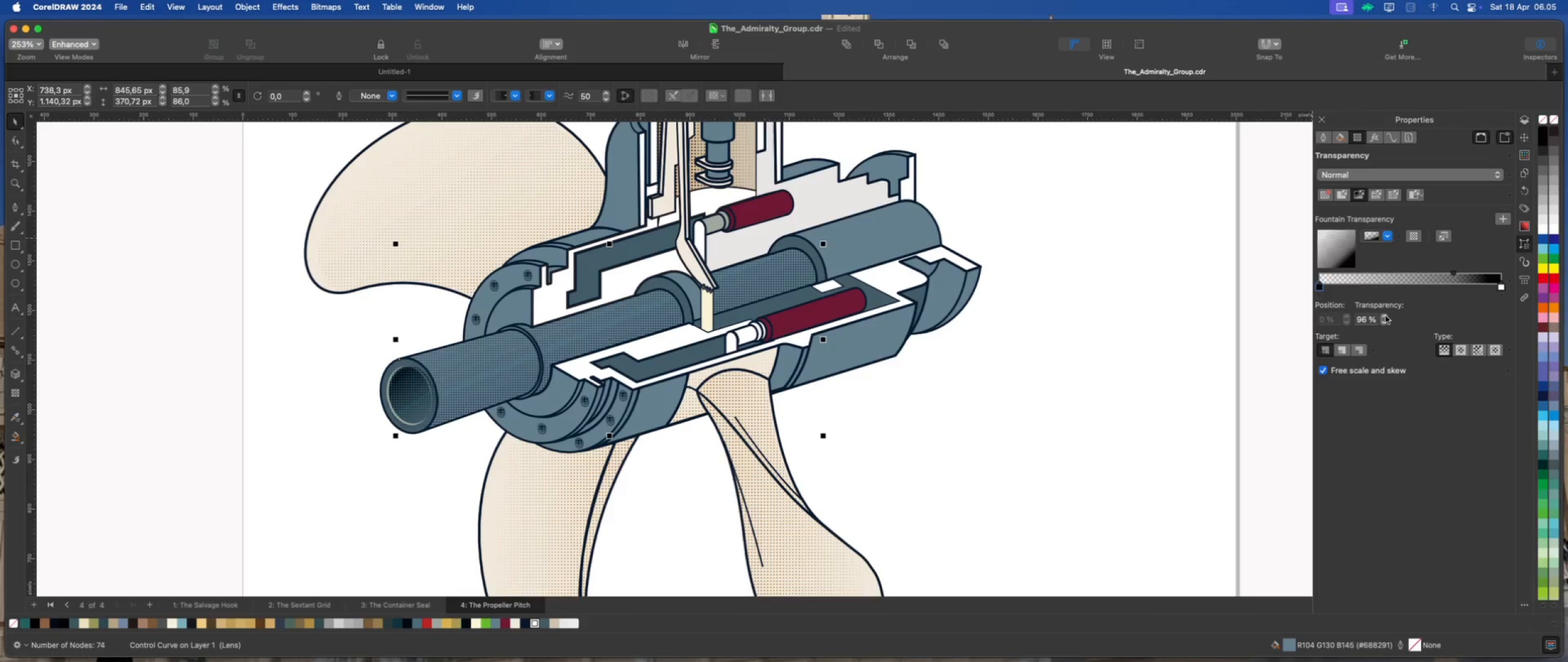 
double_click([1385, 316])
 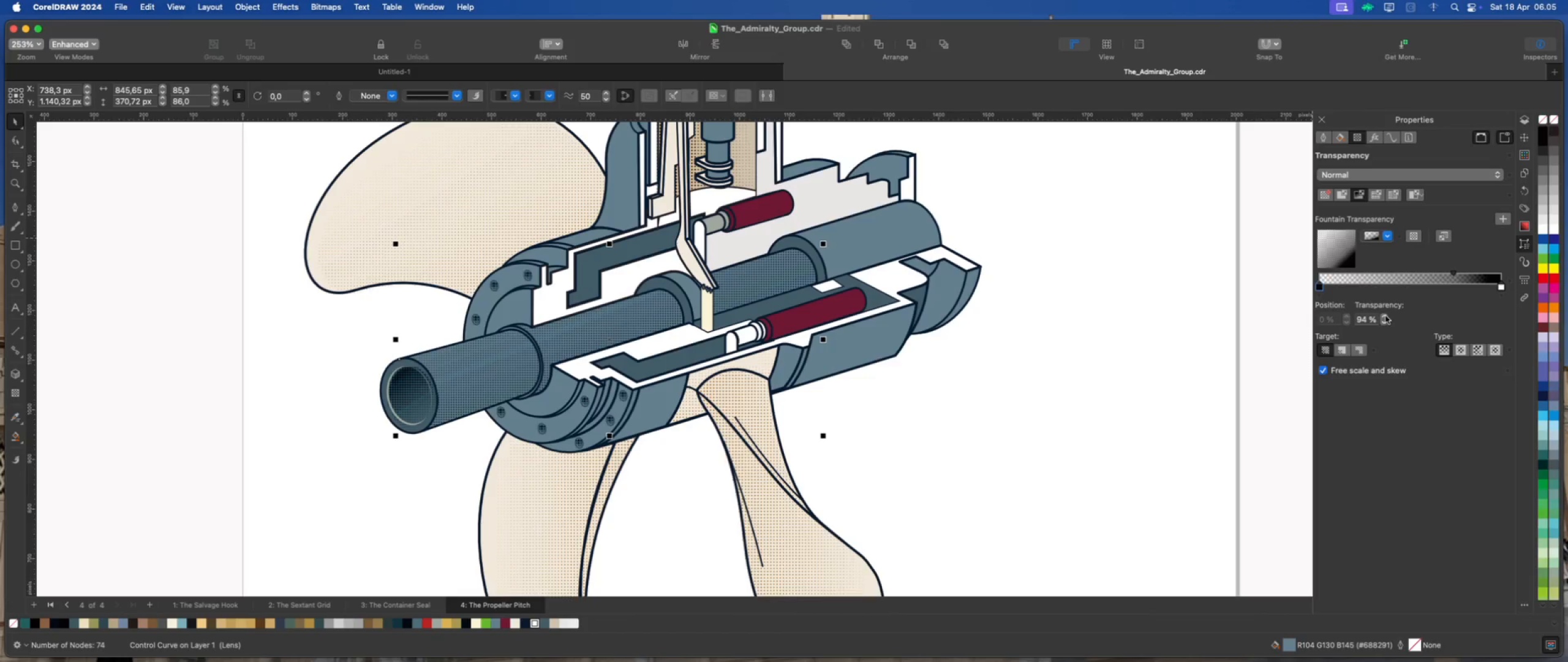 
triple_click([1385, 316])
 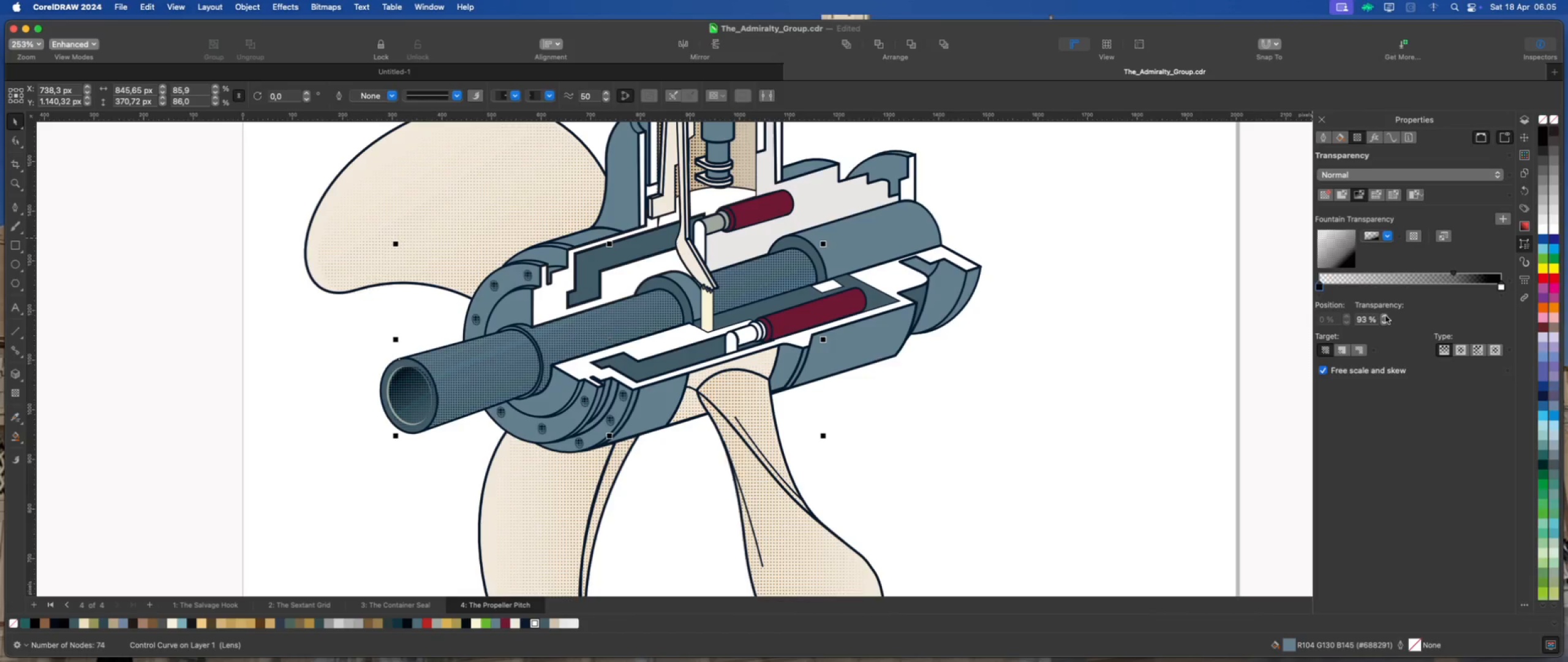 
double_click([1385, 316])
 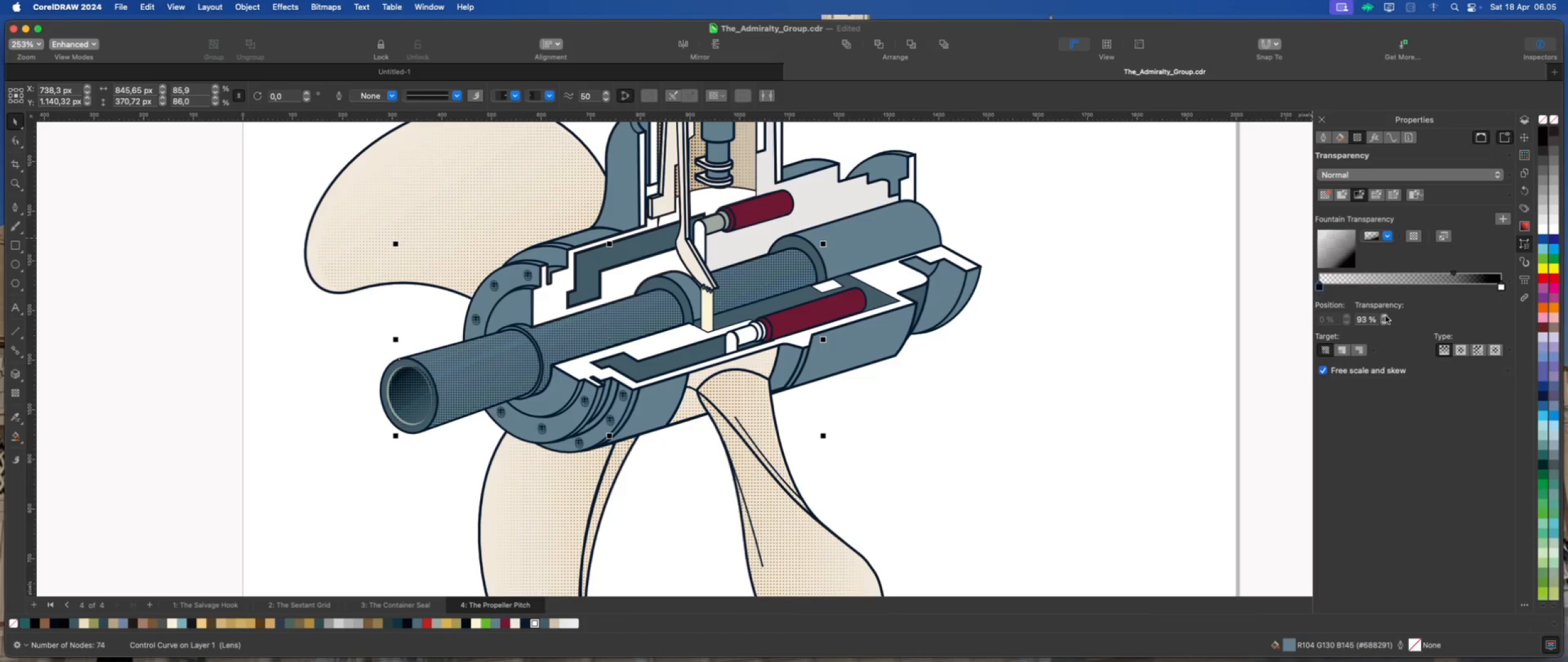 
triple_click([1385, 316])
 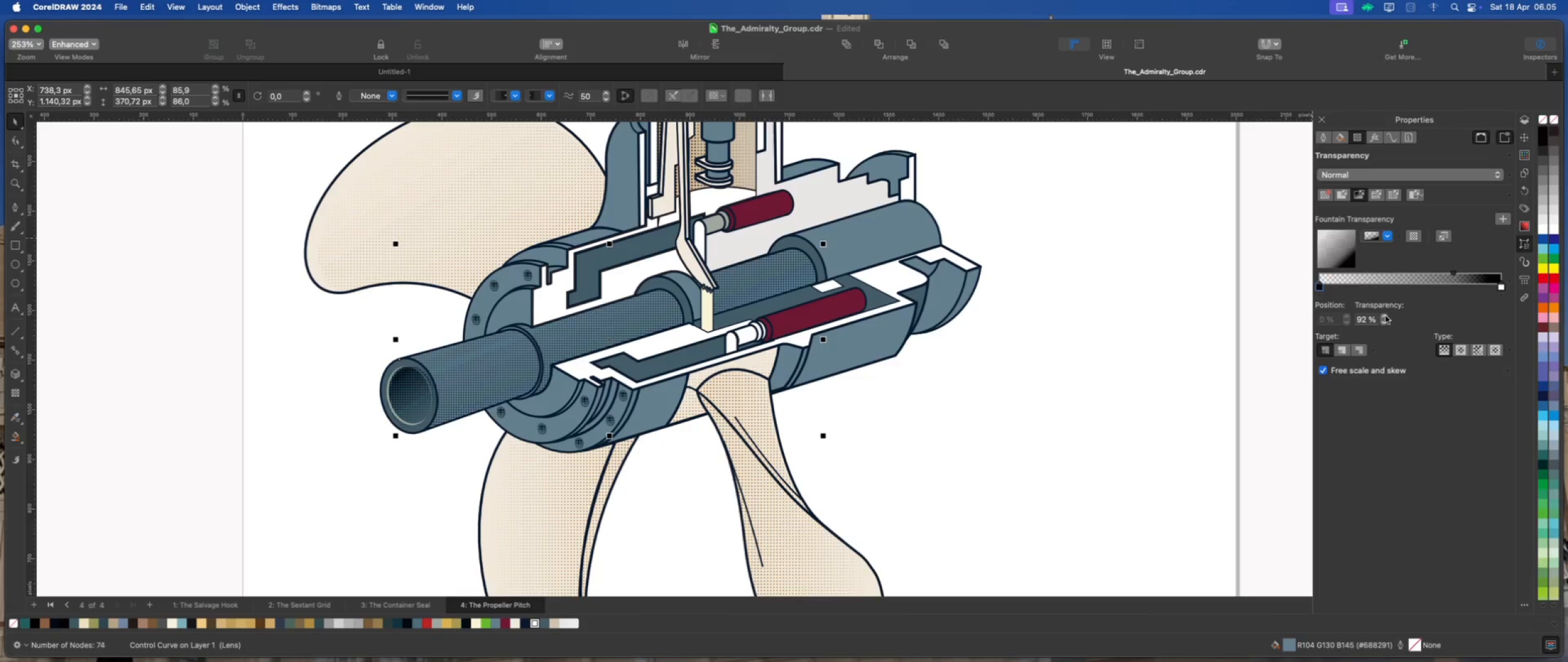 
left_click([1385, 316])
 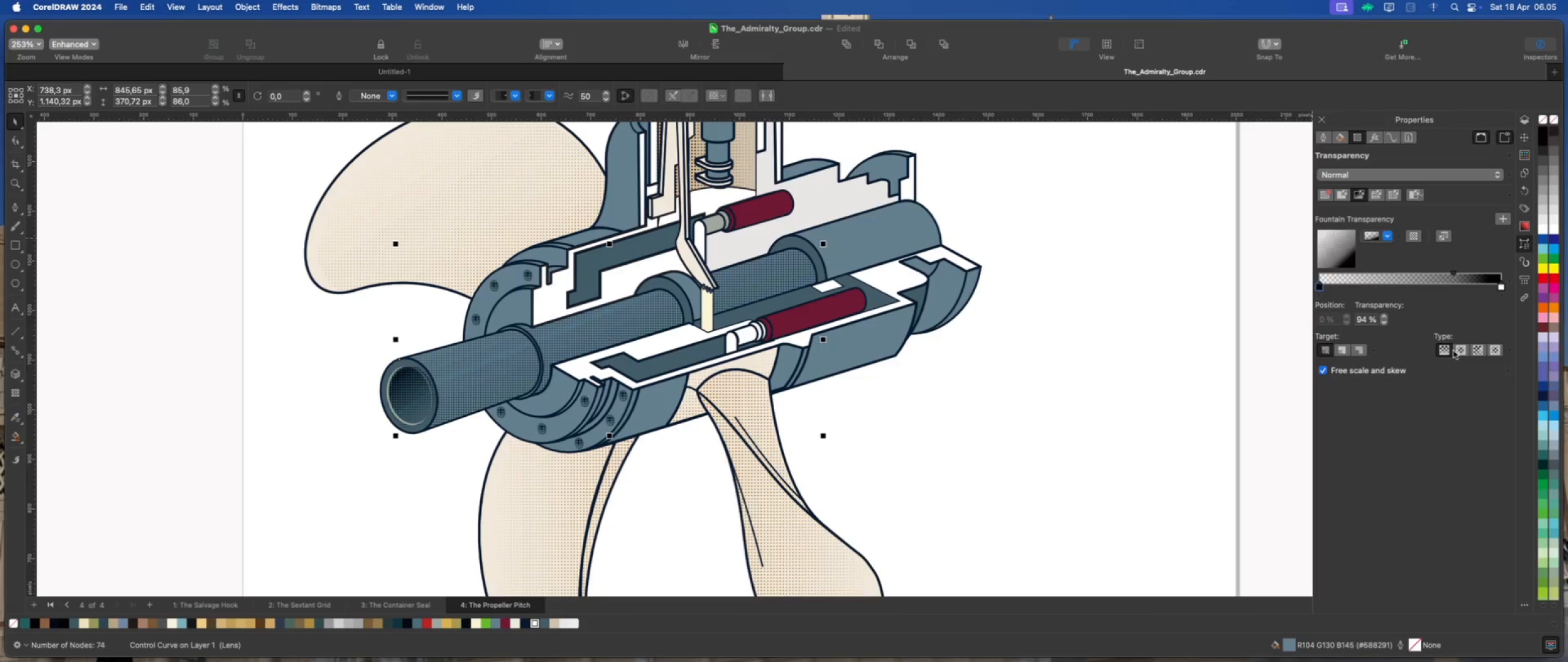 
left_click([1460, 350])
 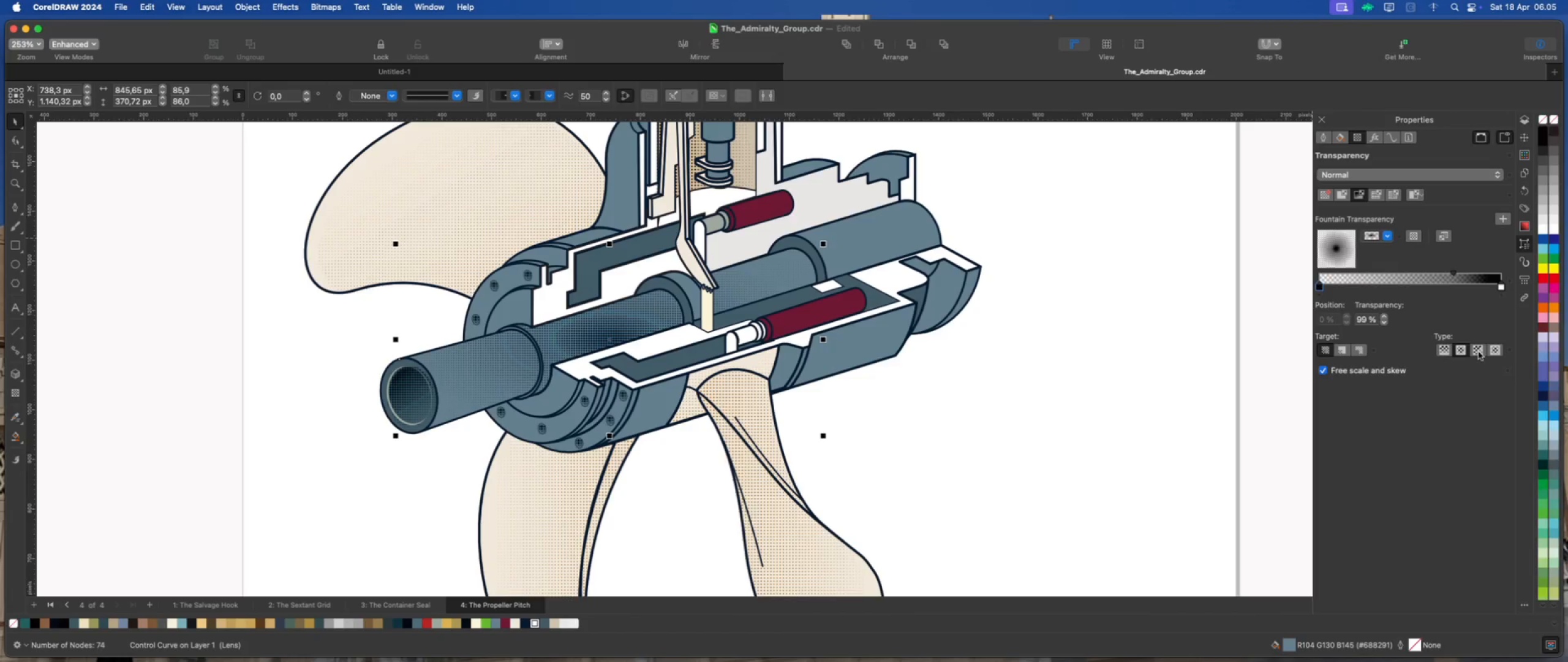 
wait(6.09)
 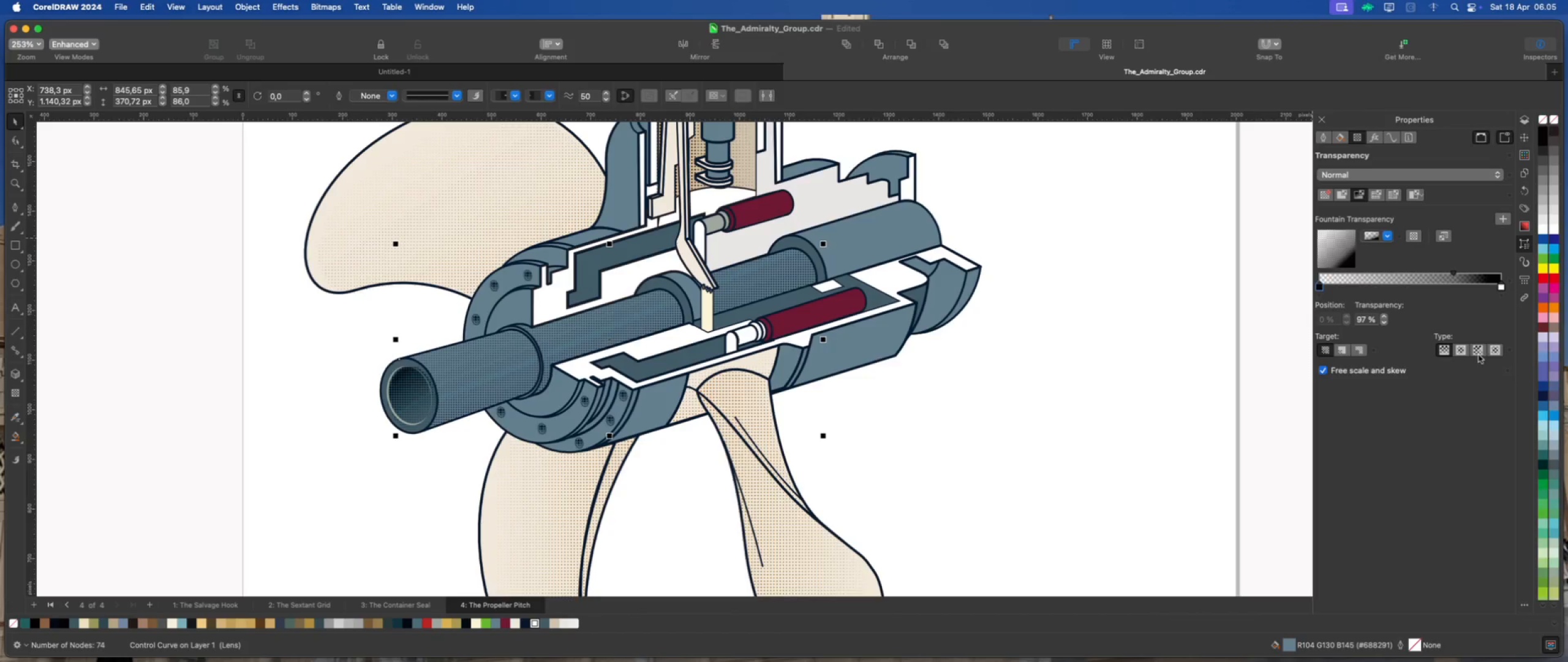 
left_click_drag(start_coordinate=[1338, 255], to_coordinate=[1345, 258])
 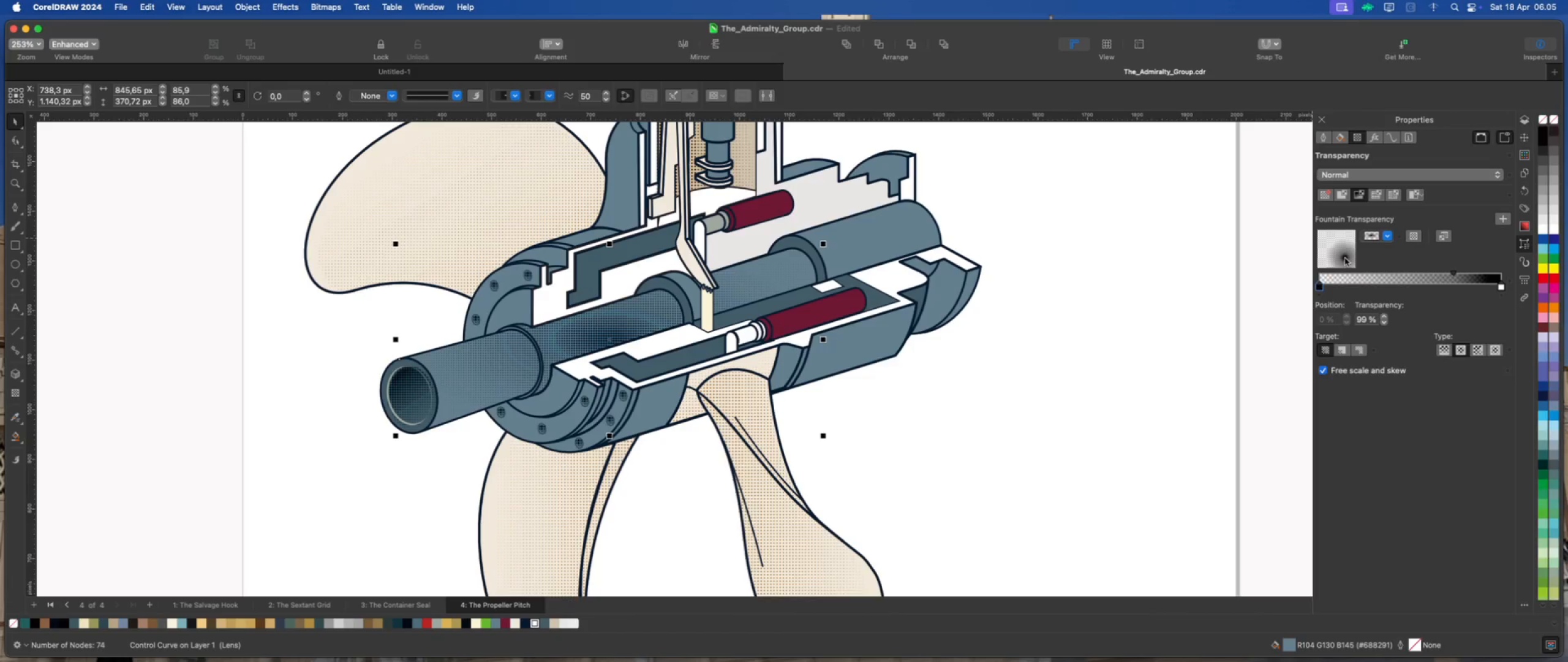 
left_click_drag(start_coordinate=[1345, 258], to_coordinate=[1349, 260])
 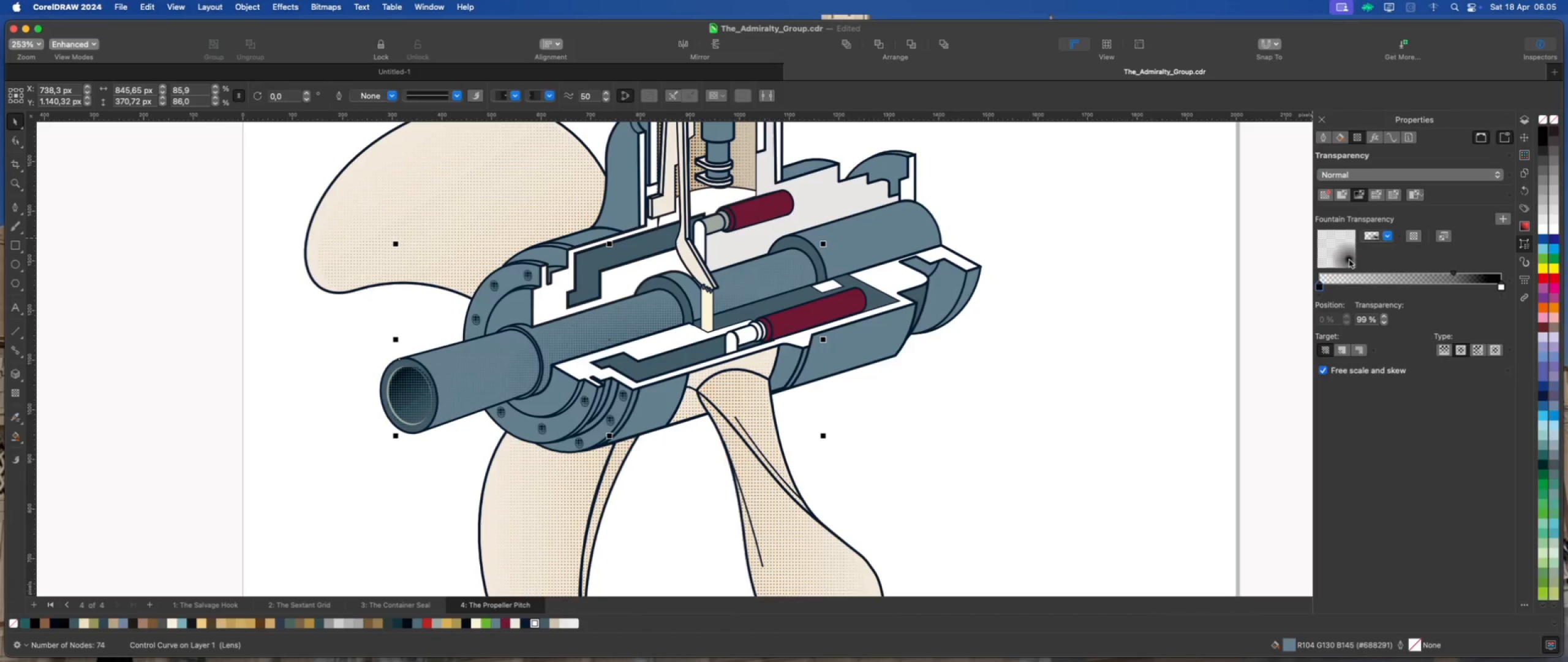 
left_click_drag(start_coordinate=[1349, 260], to_coordinate=[1354, 259])
 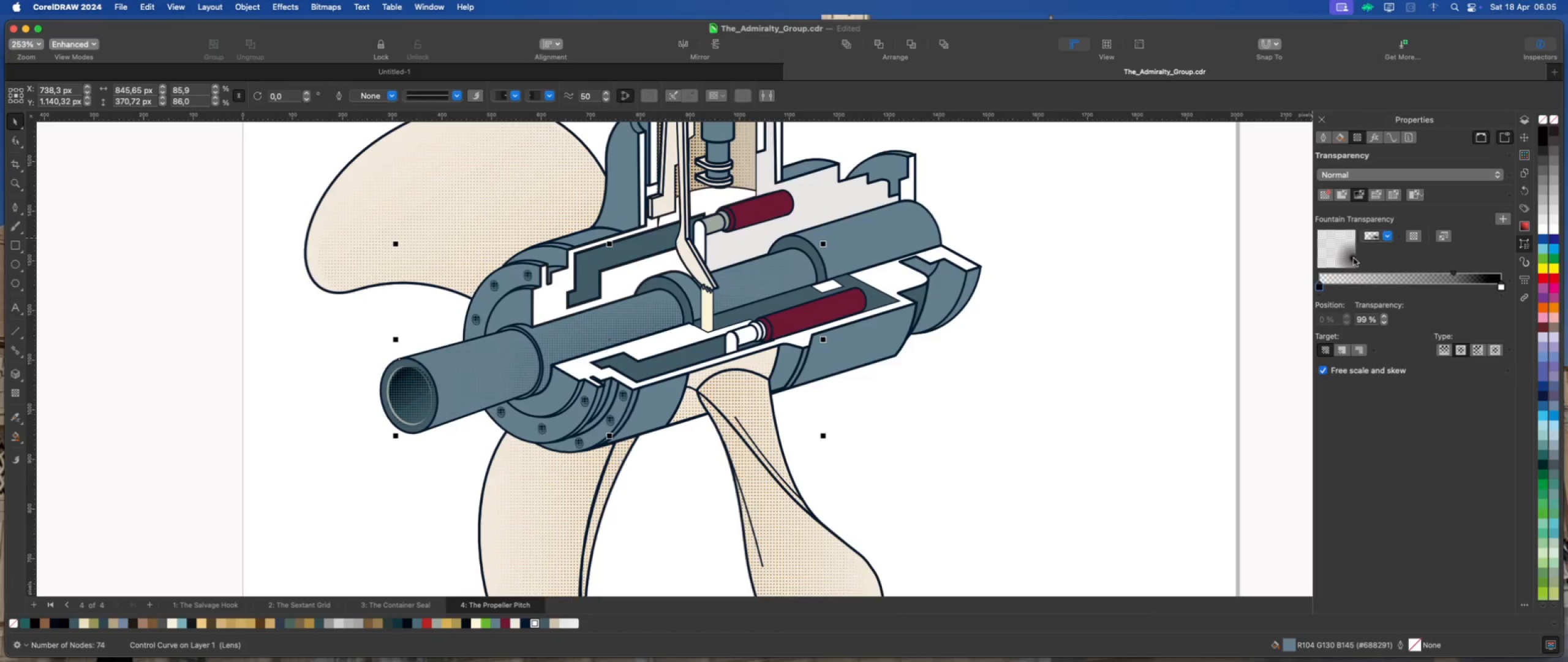 
left_click_drag(start_coordinate=[1354, 258], to_coordinate=[1351, 248])
 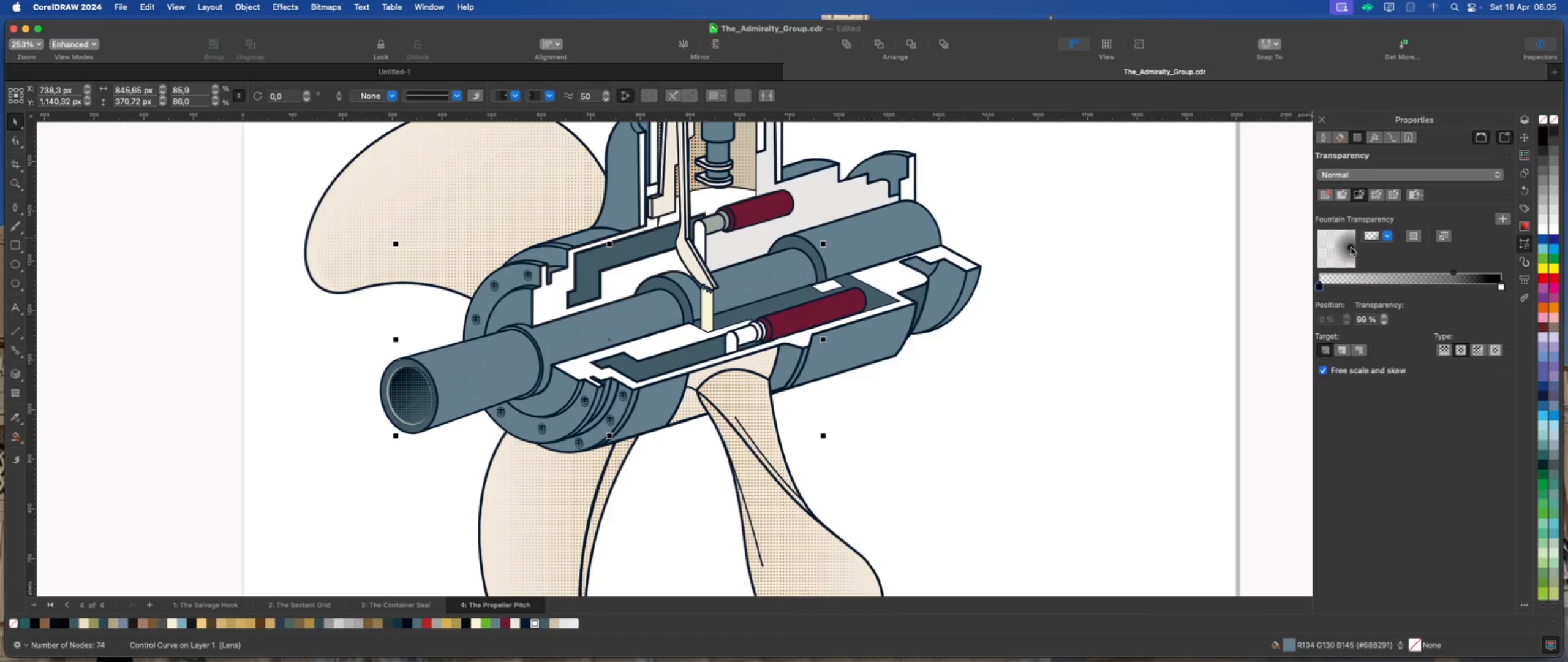 
left_click_drag(start_coordinate=[1351, 248], to_coordinate=[1350, 253])
 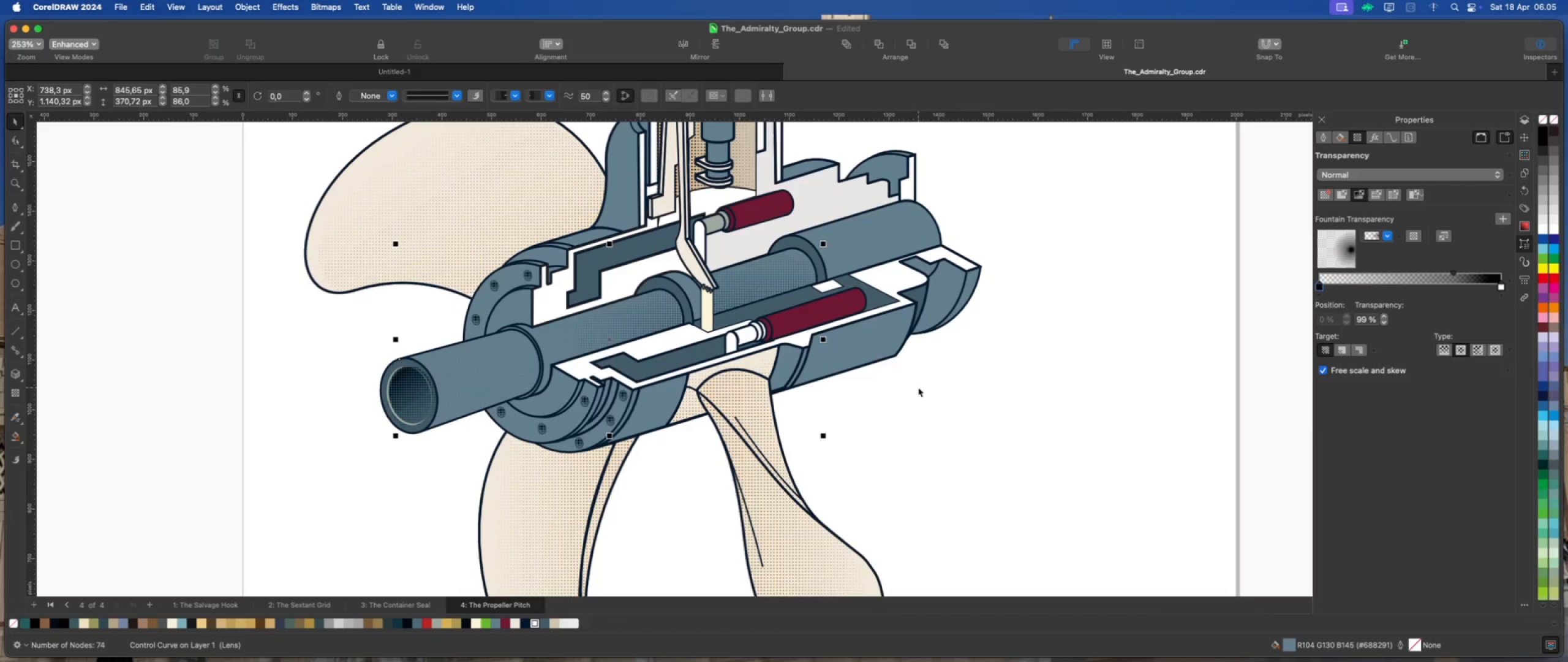 
wait(5.58)
 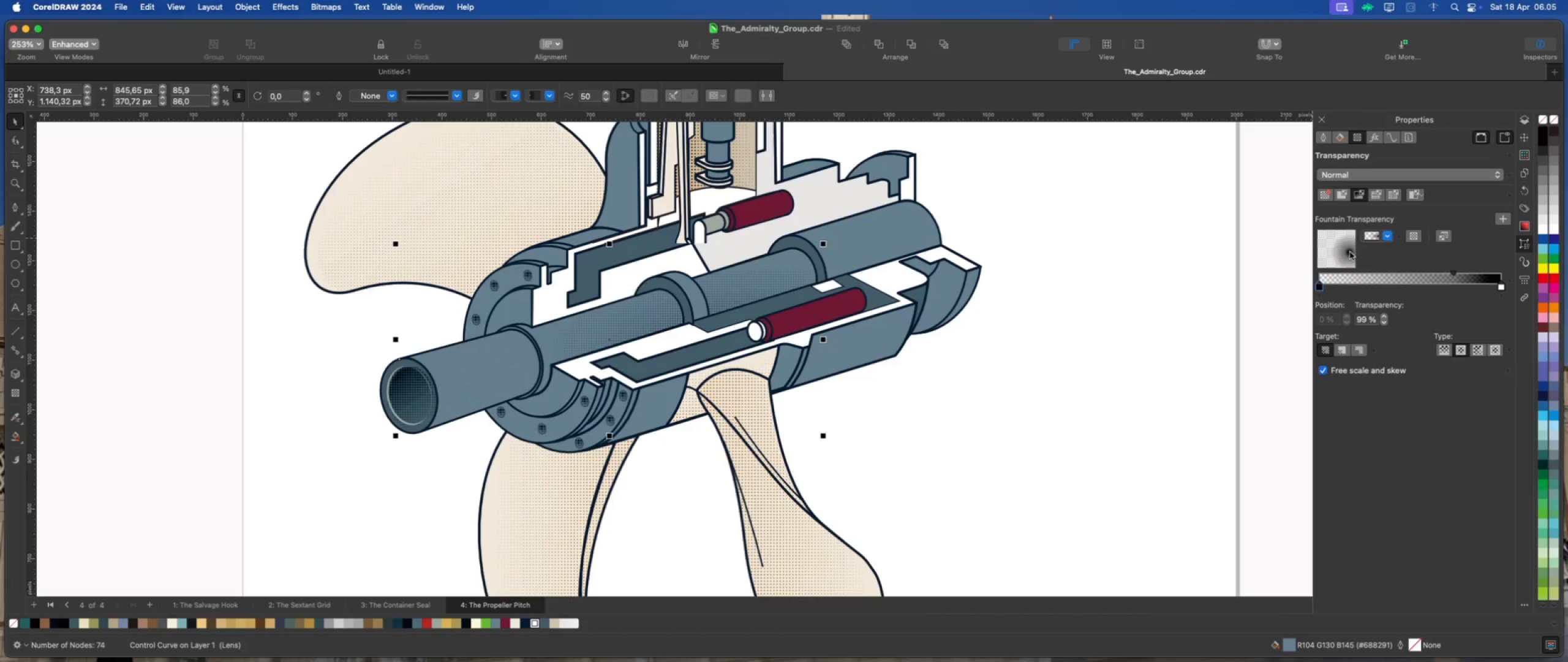 
left_click([871, 349])
 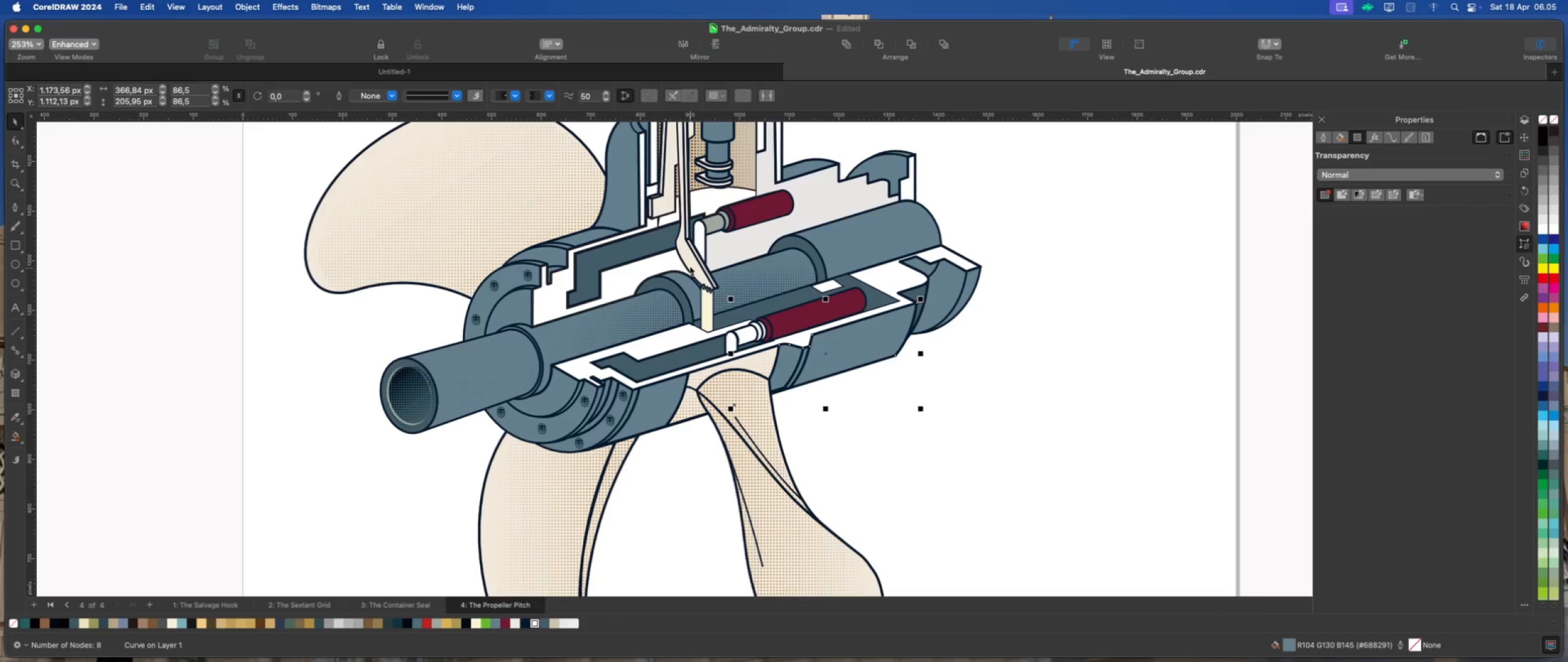 
left_click([690, 265])
 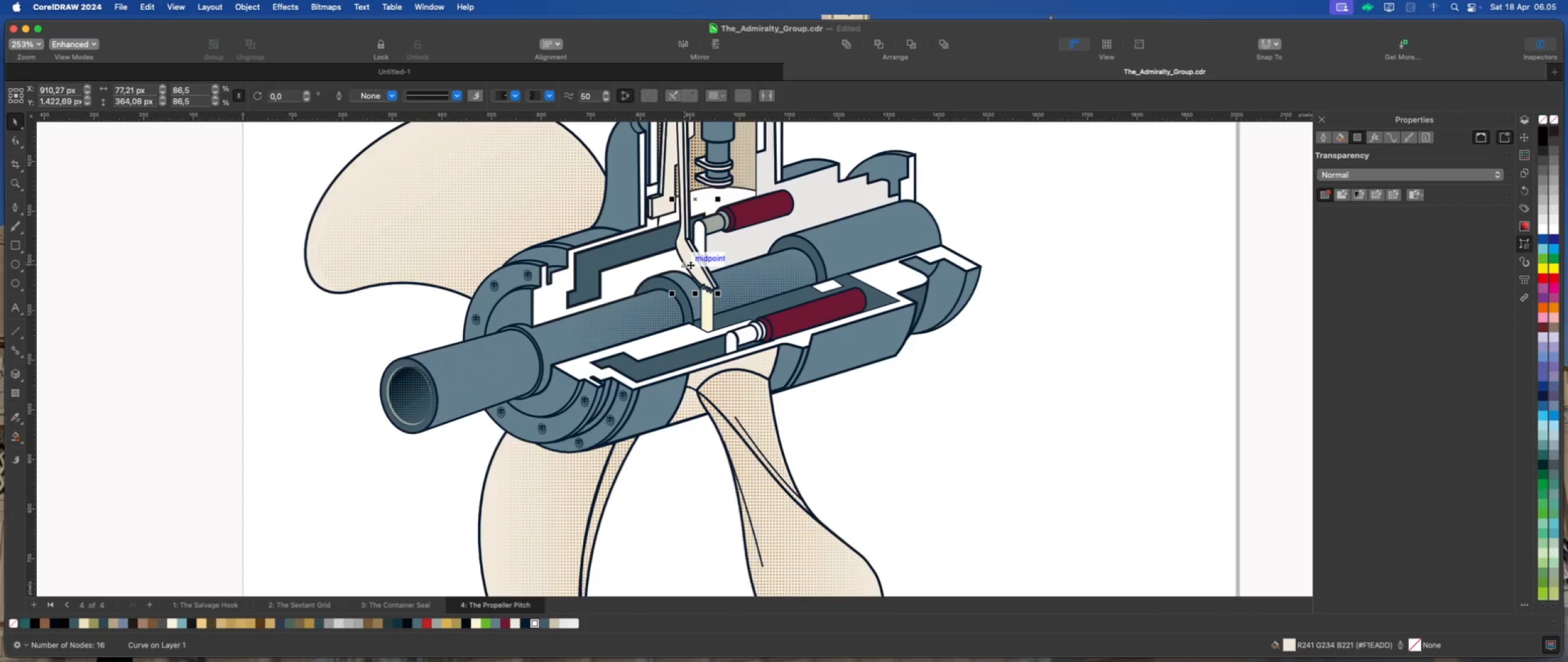 
scroll: coordinate [690, 265], scroll_direction: up, amount: 5.0
 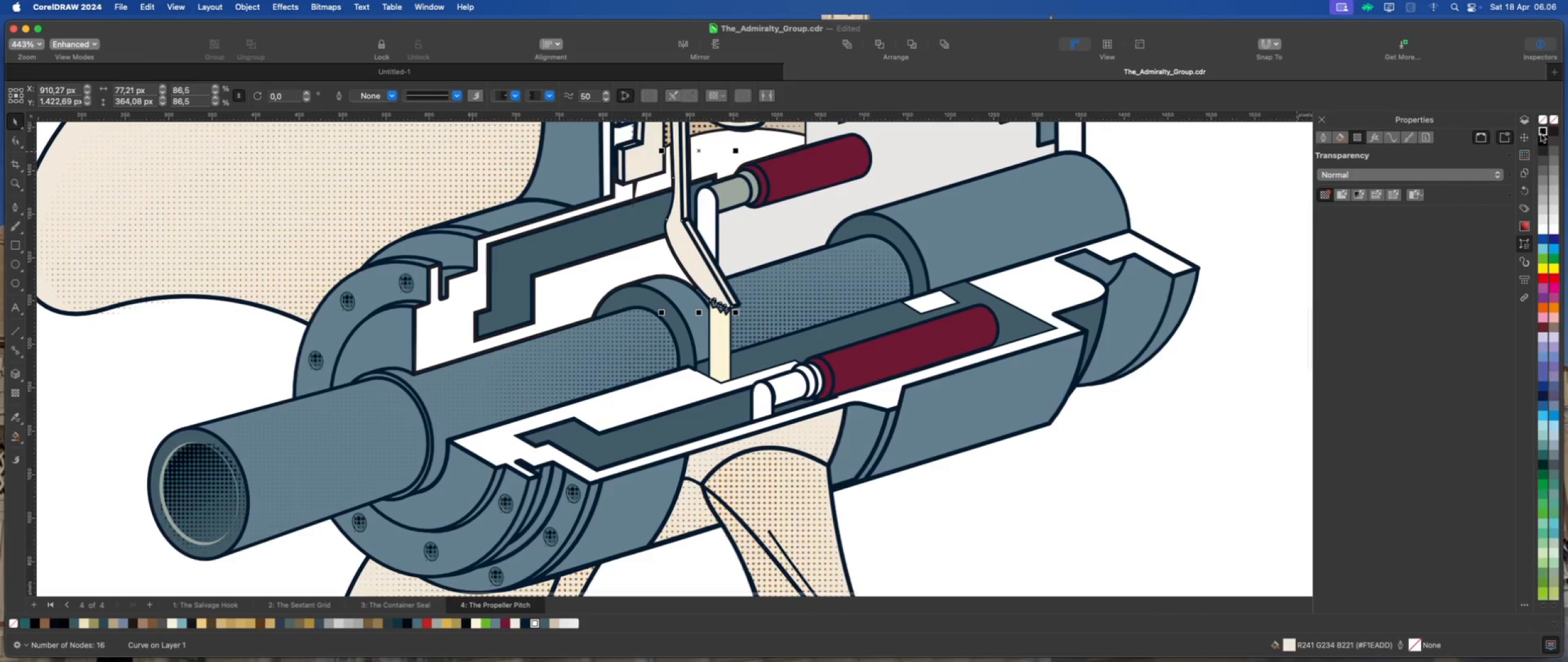 
left_click([1528, 140])
 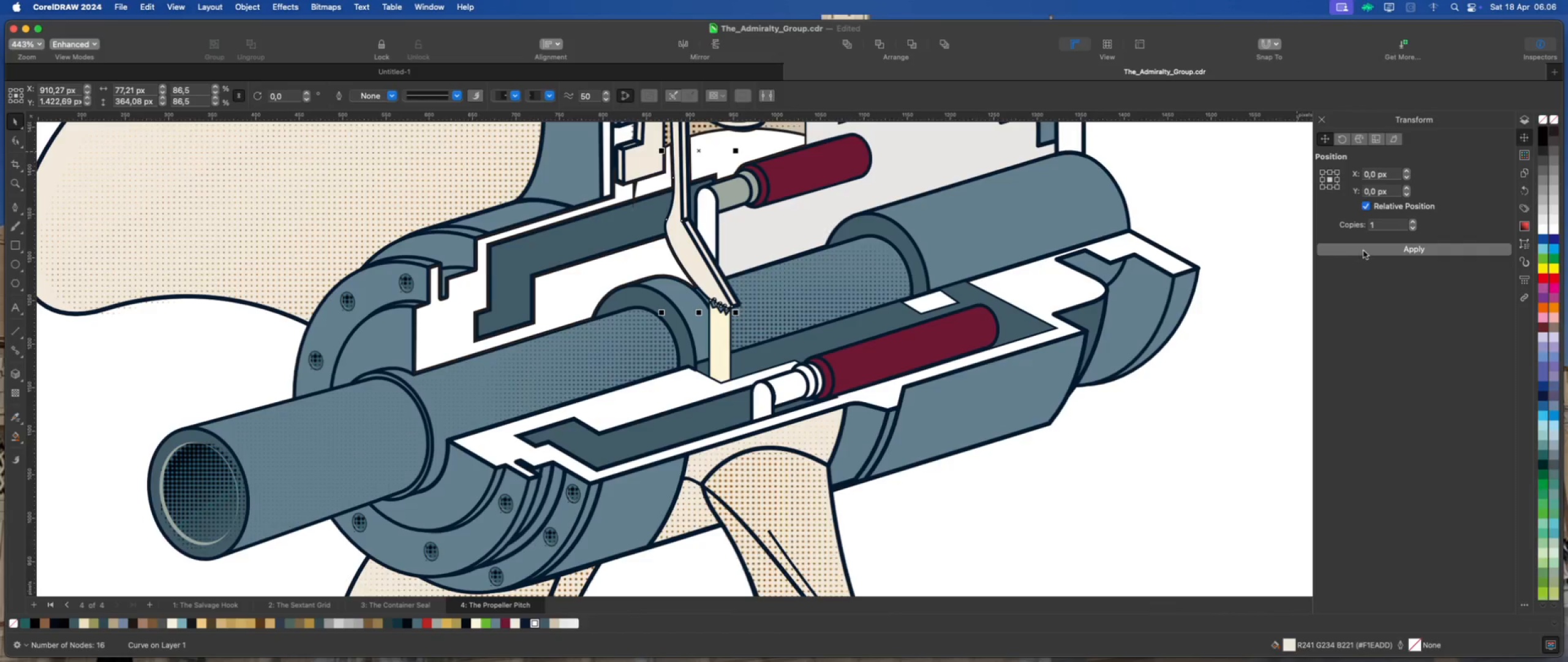 
left_click([1368, 249])
 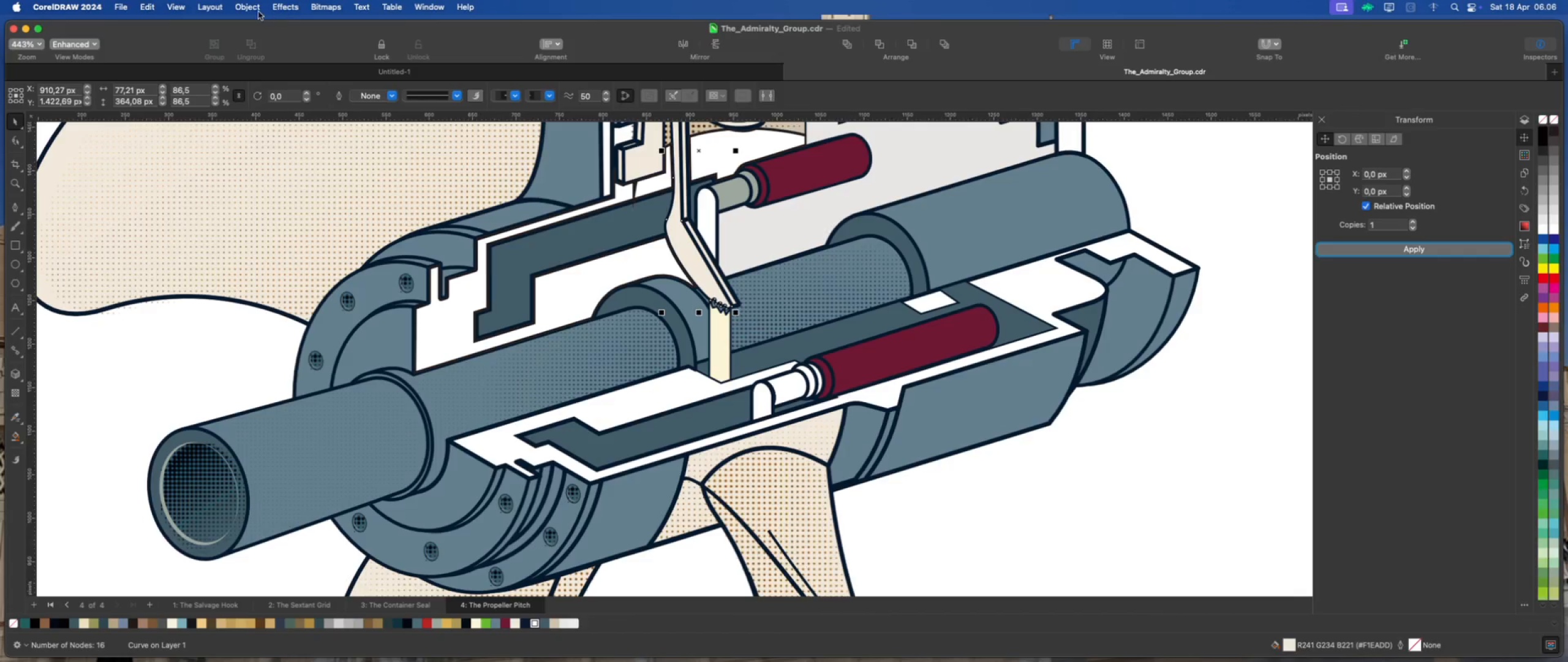 
left_click([279, 7])
 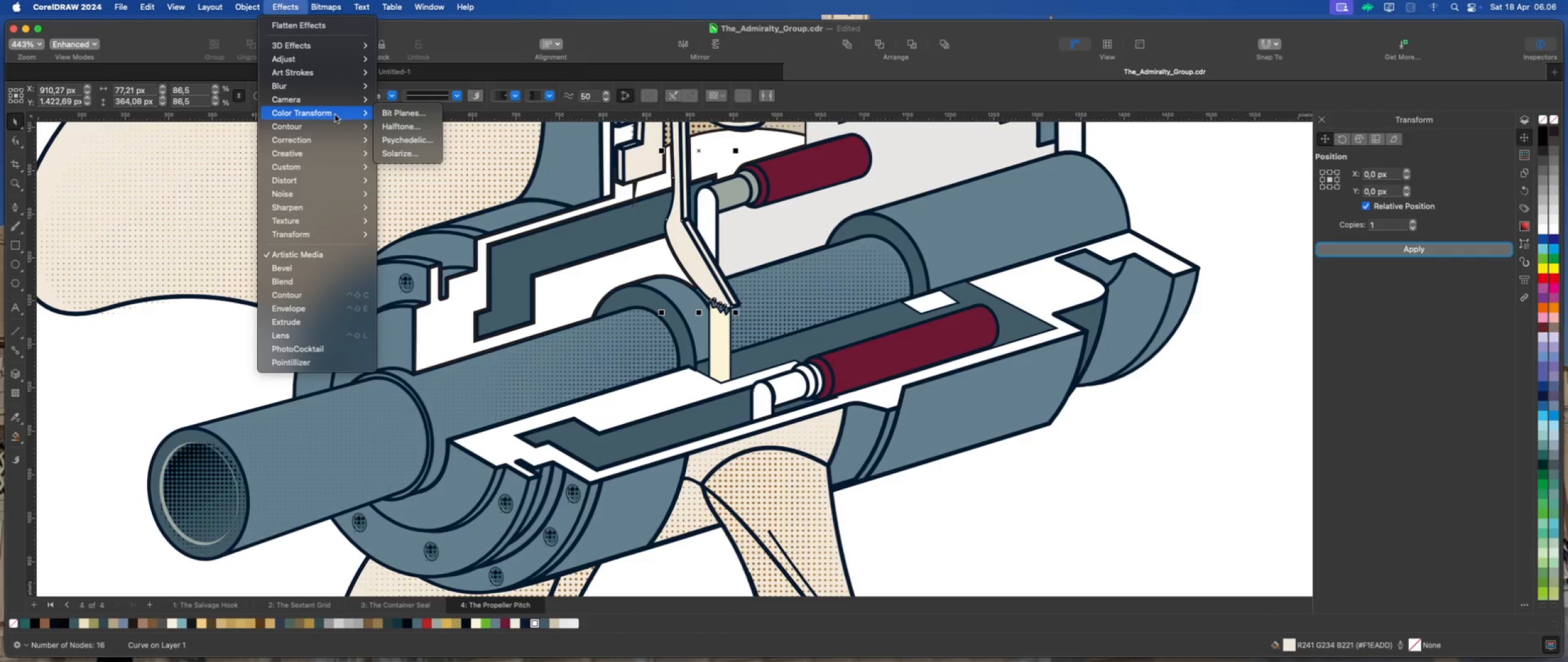 
left_click([390, 128])
 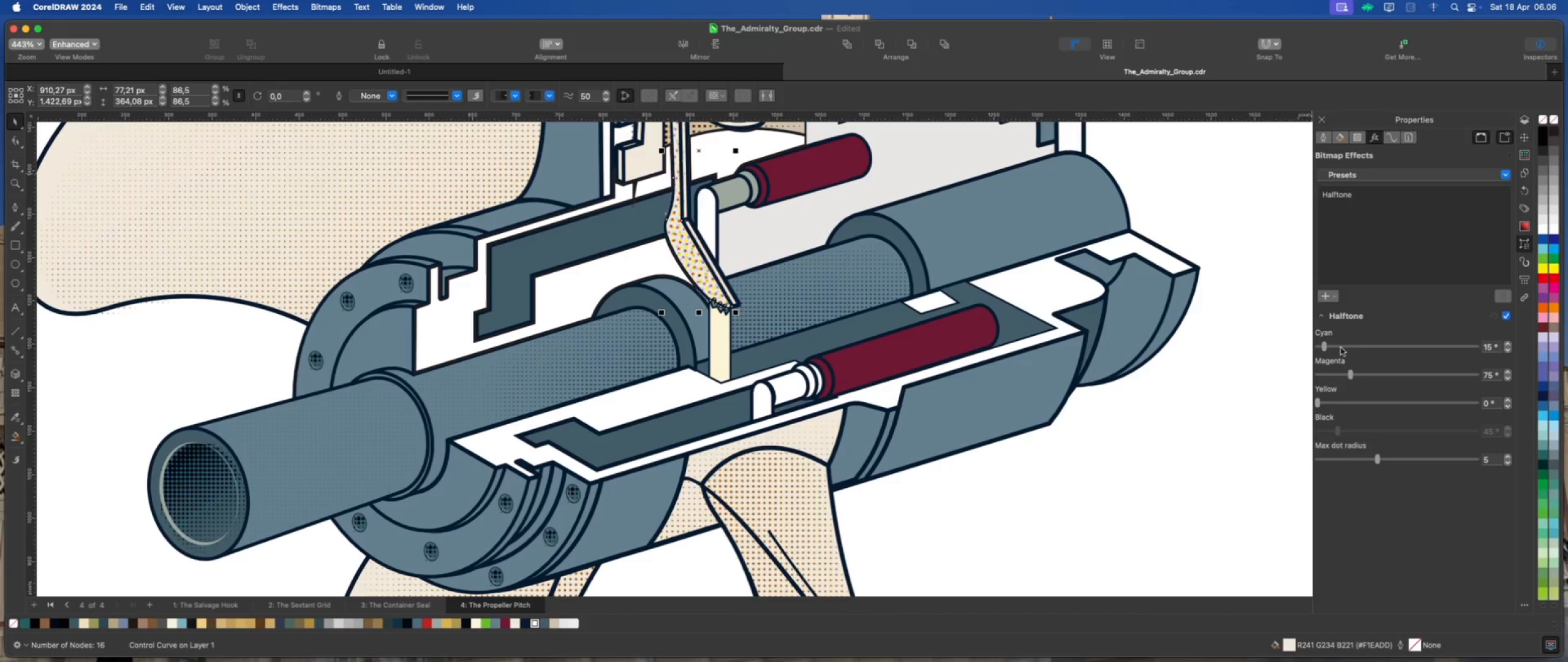 
left_click_drag(start_coordinate=[1327, 346], to_coordinate=[1300, 358])
 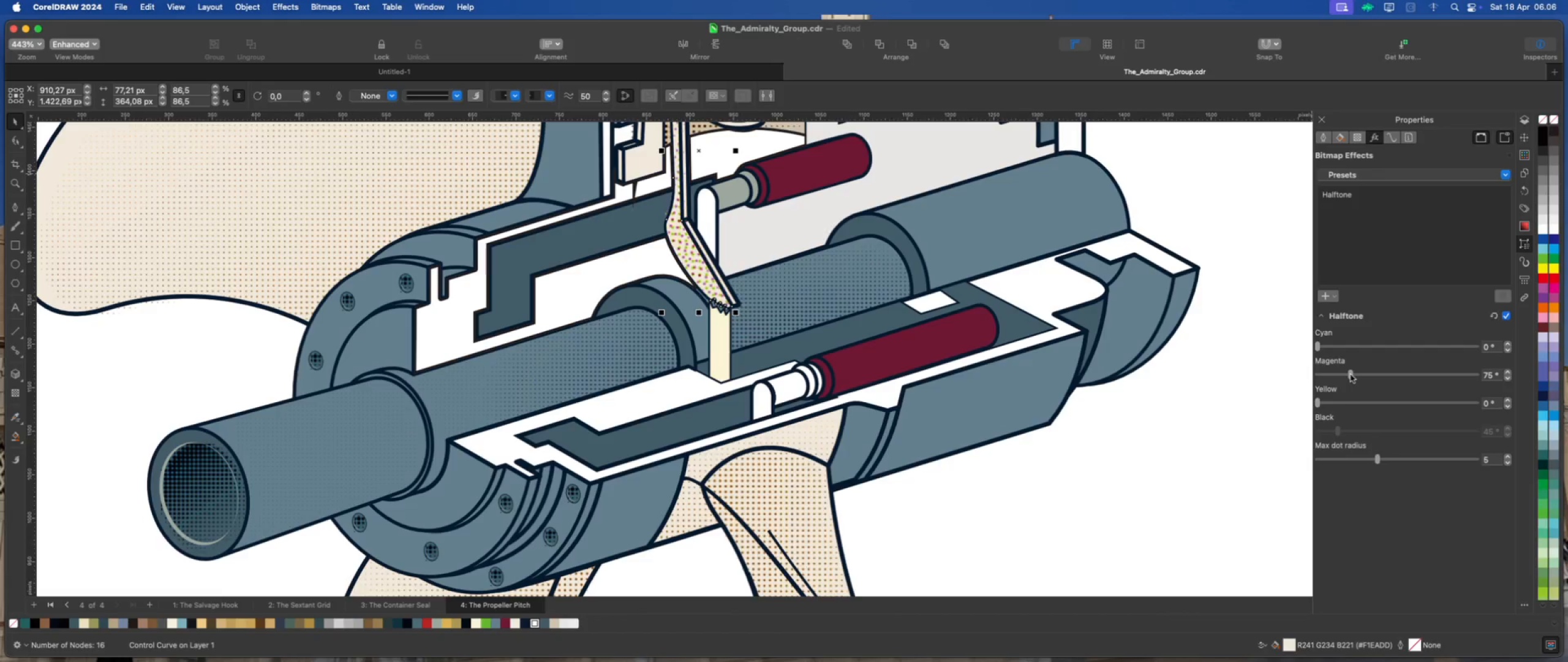 
left_click_drag(start_coordinate=[1351, 375], to_coordinate=[1299, 384])
 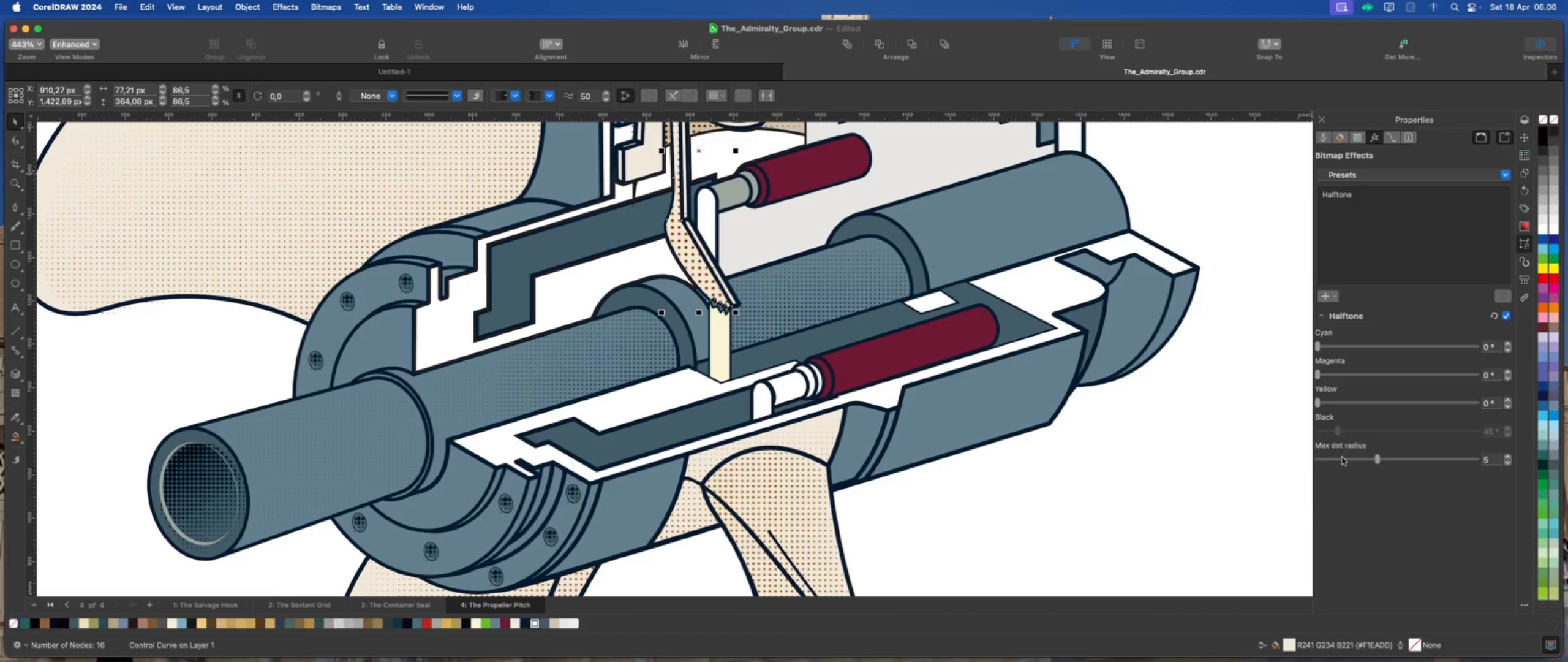 
left_click([1342, 458])
 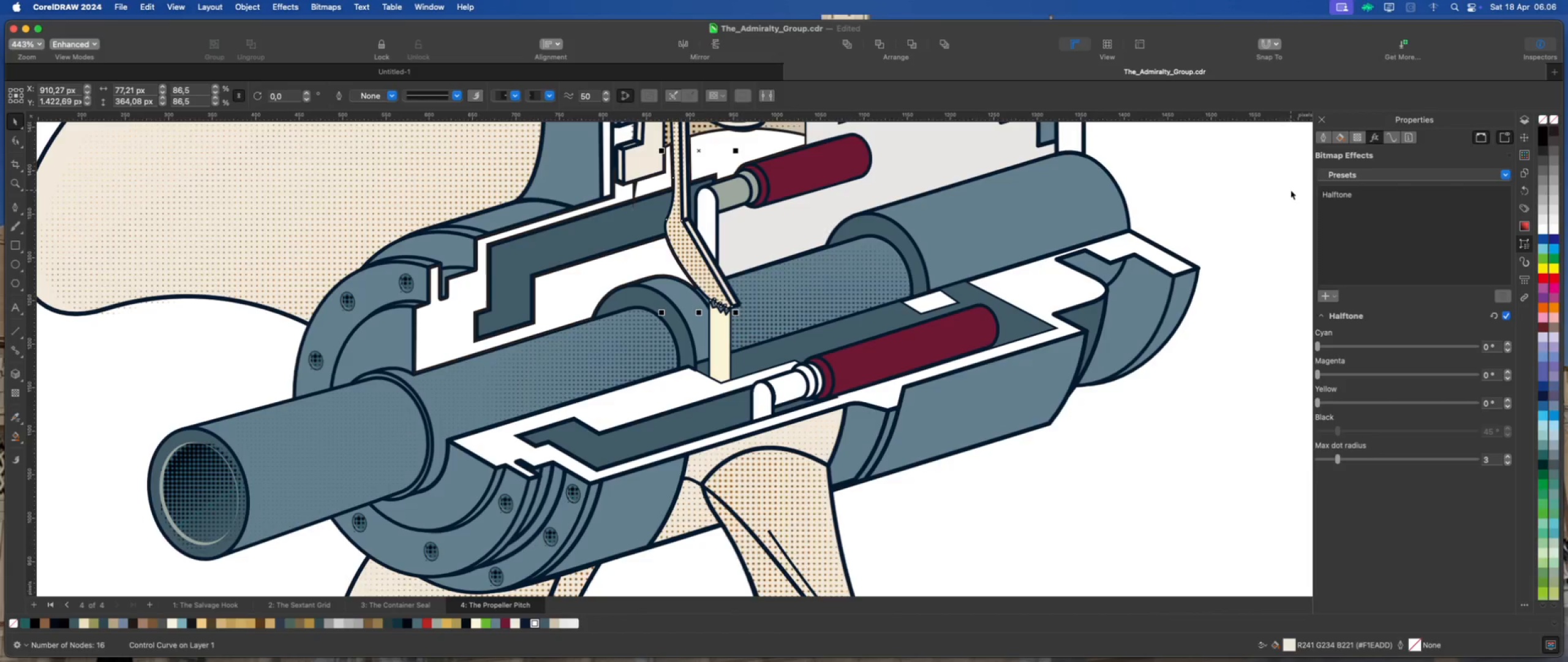 
left_click([1360, 139])
 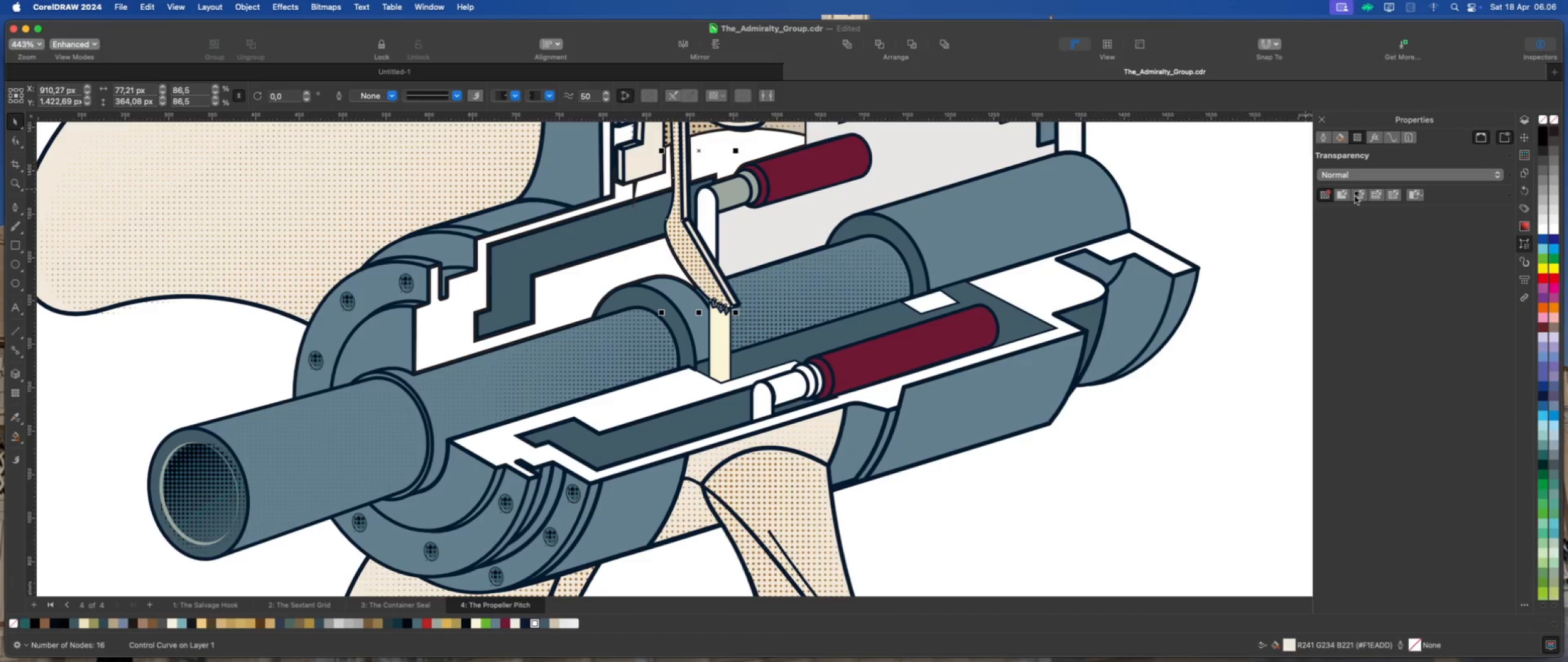 
left_click([1359, 196])
 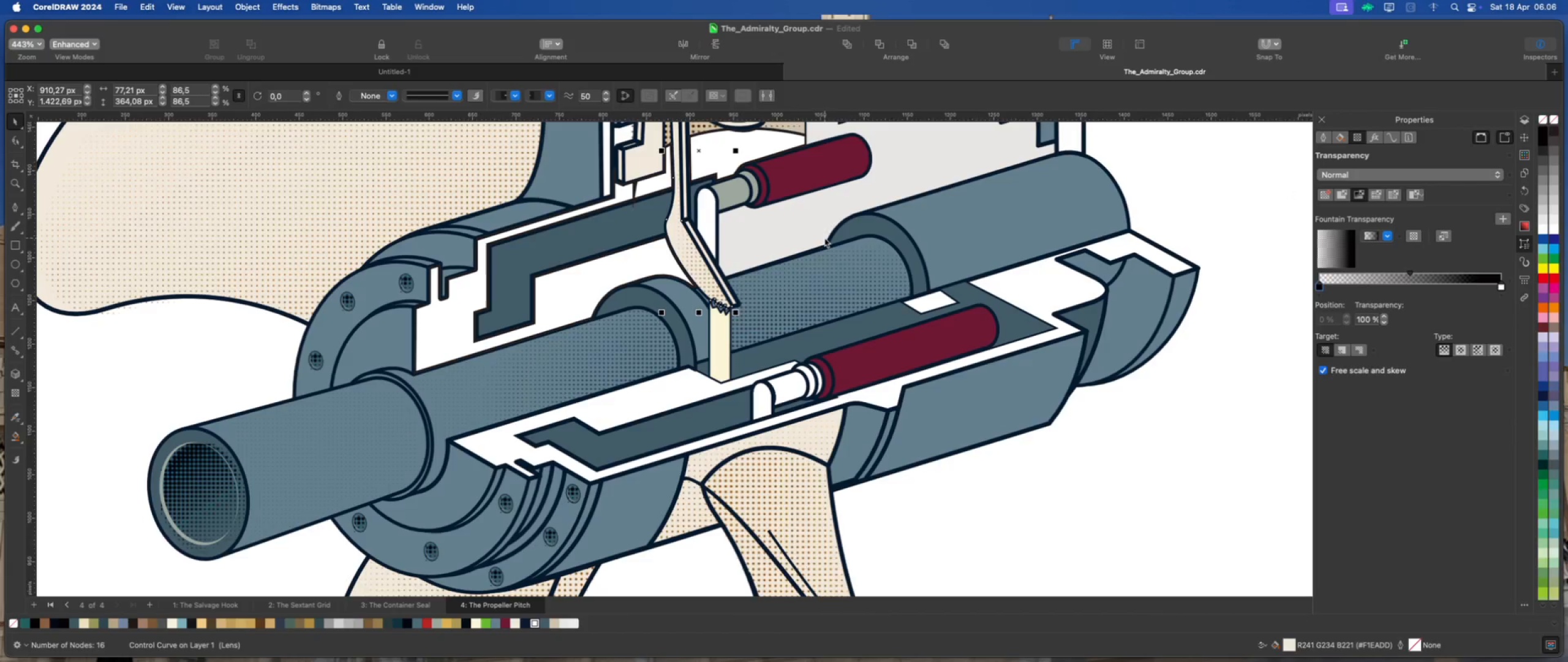 
scroll: coordinate [796, 236], scroll_direction: down, amount: 2.0
 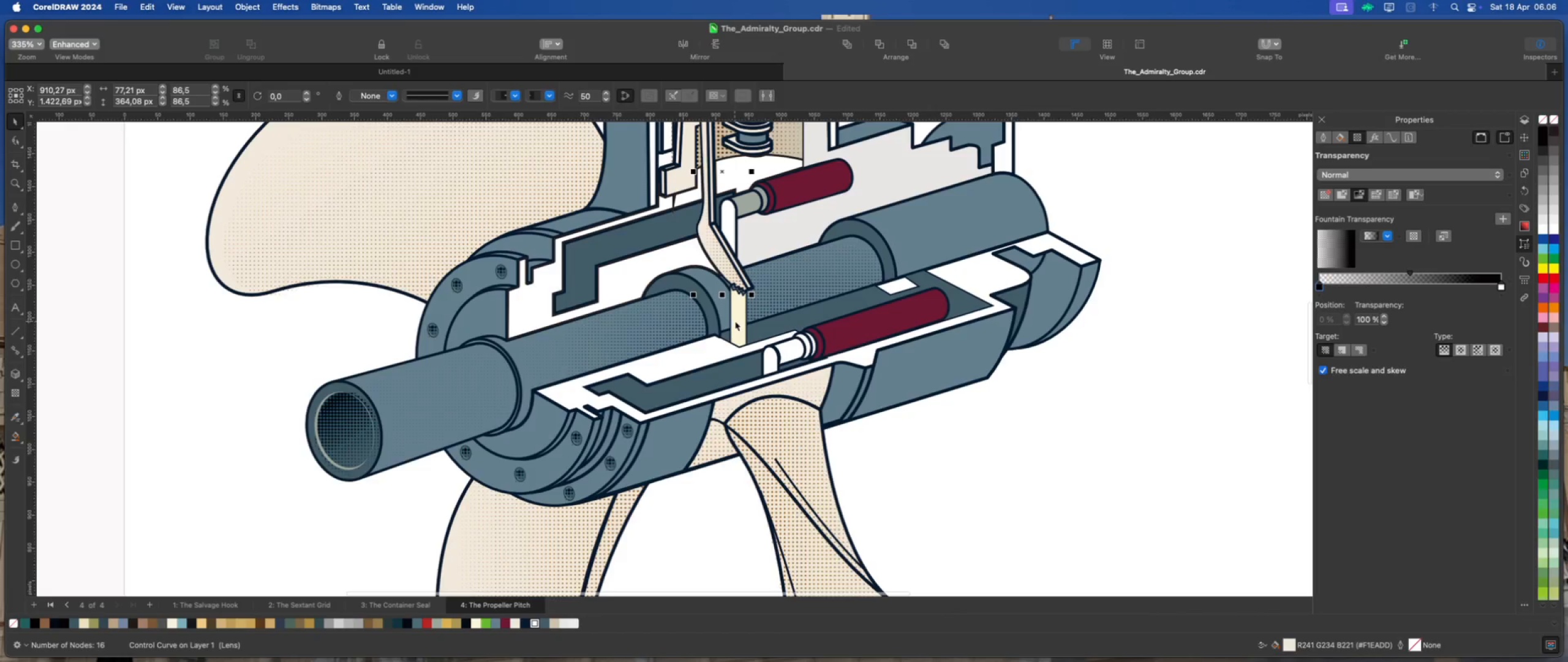 
left_click([736, 321])
 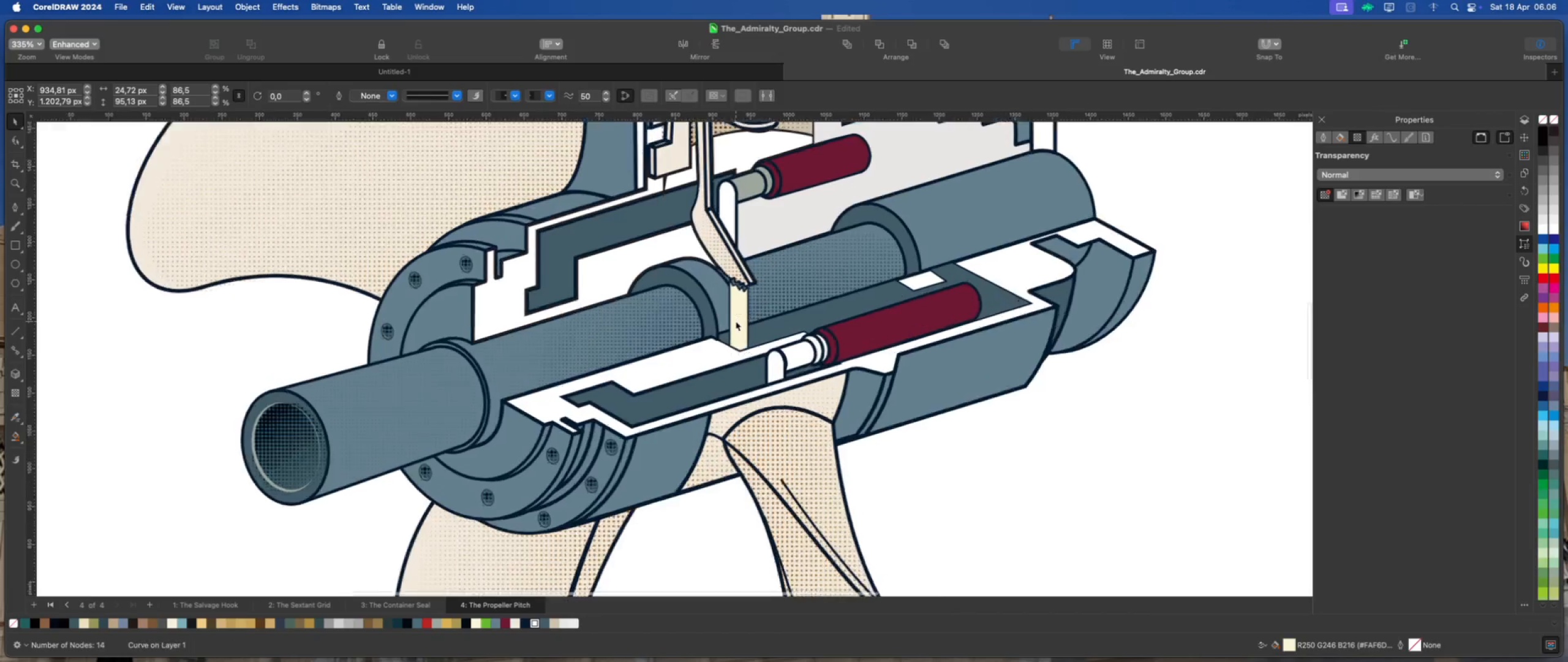 
scroll: coordinate [992, 274], scroll_direction: up, amount: 4.0
 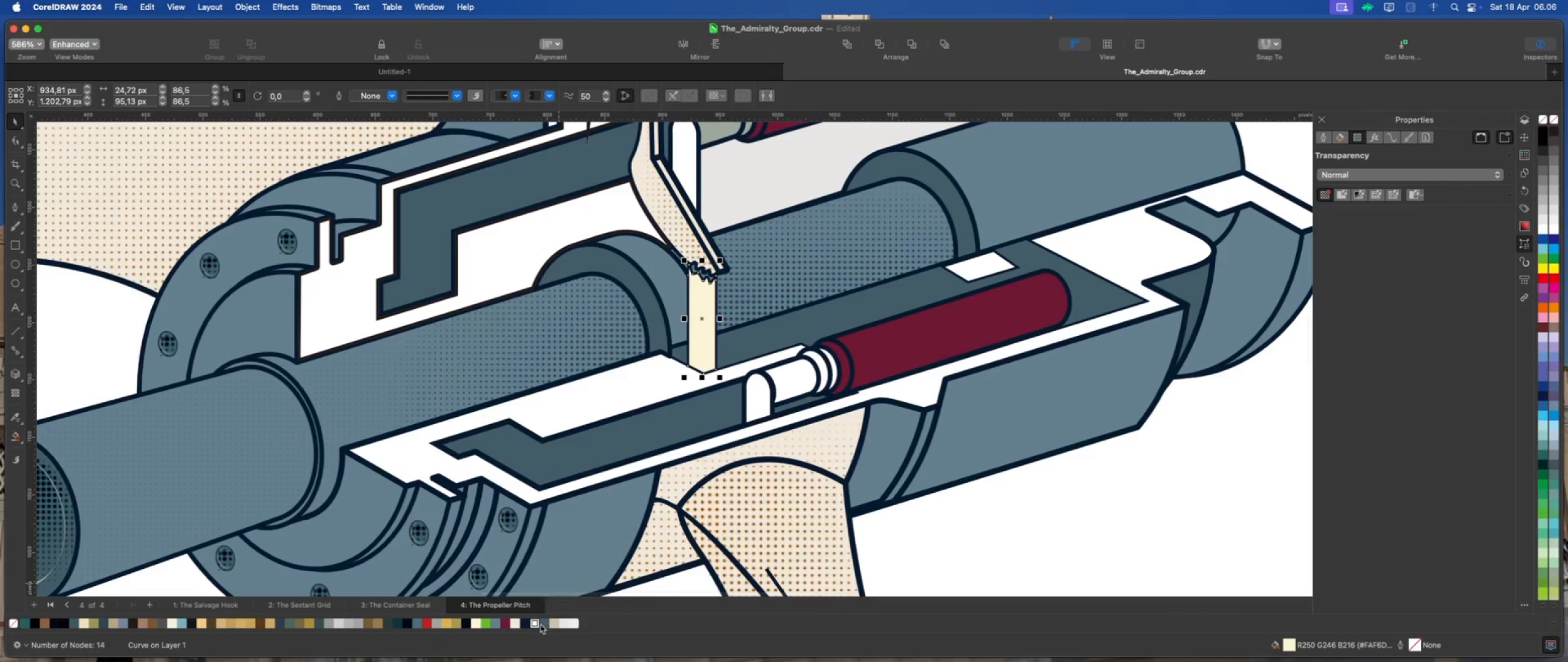 
left_click([530, 623])
 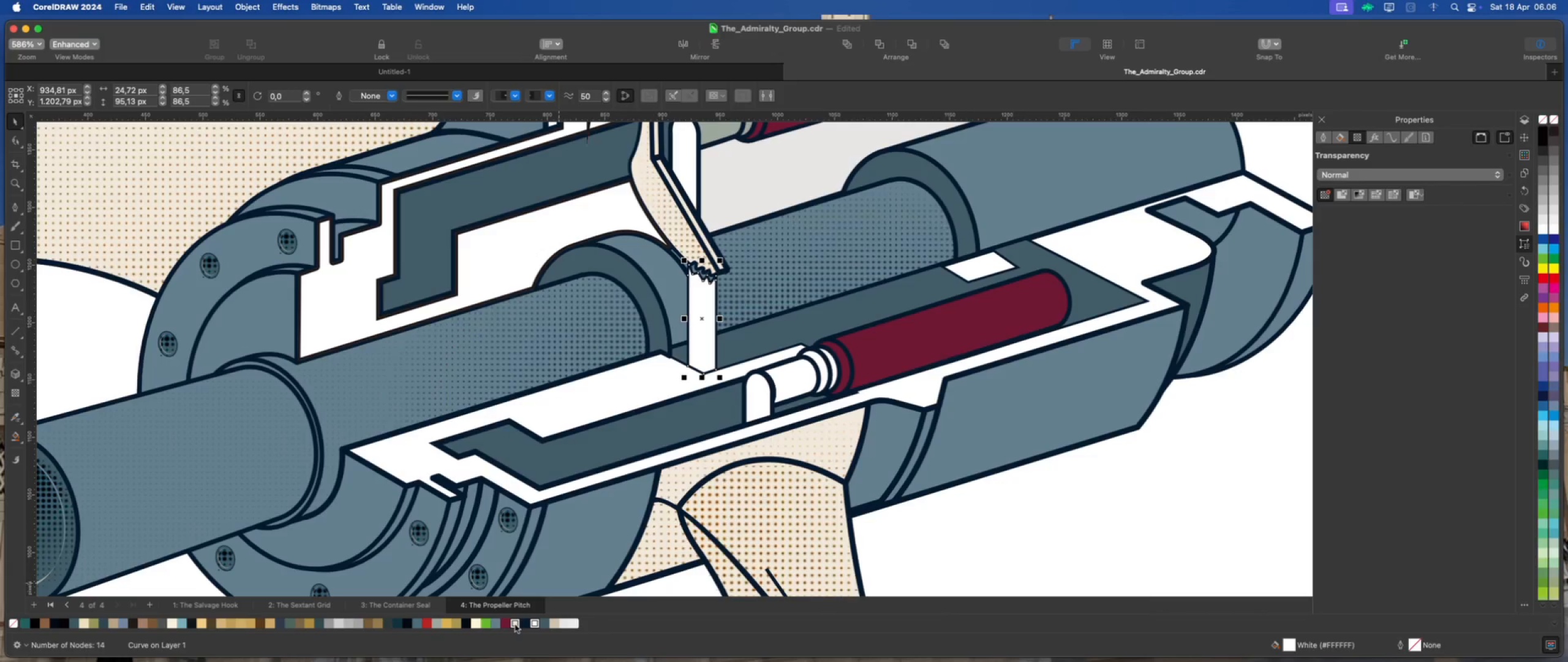 
left_click([514, 624])
 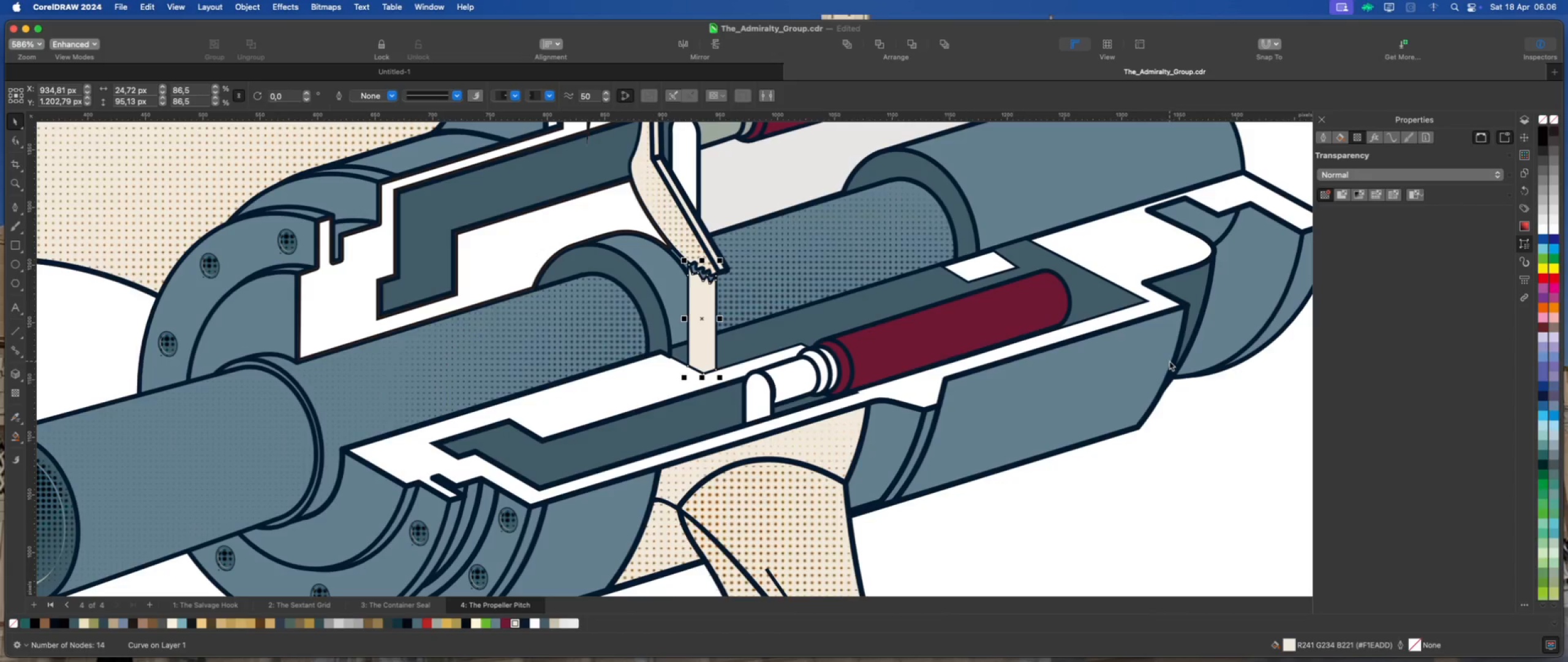 
wait(7.1)
 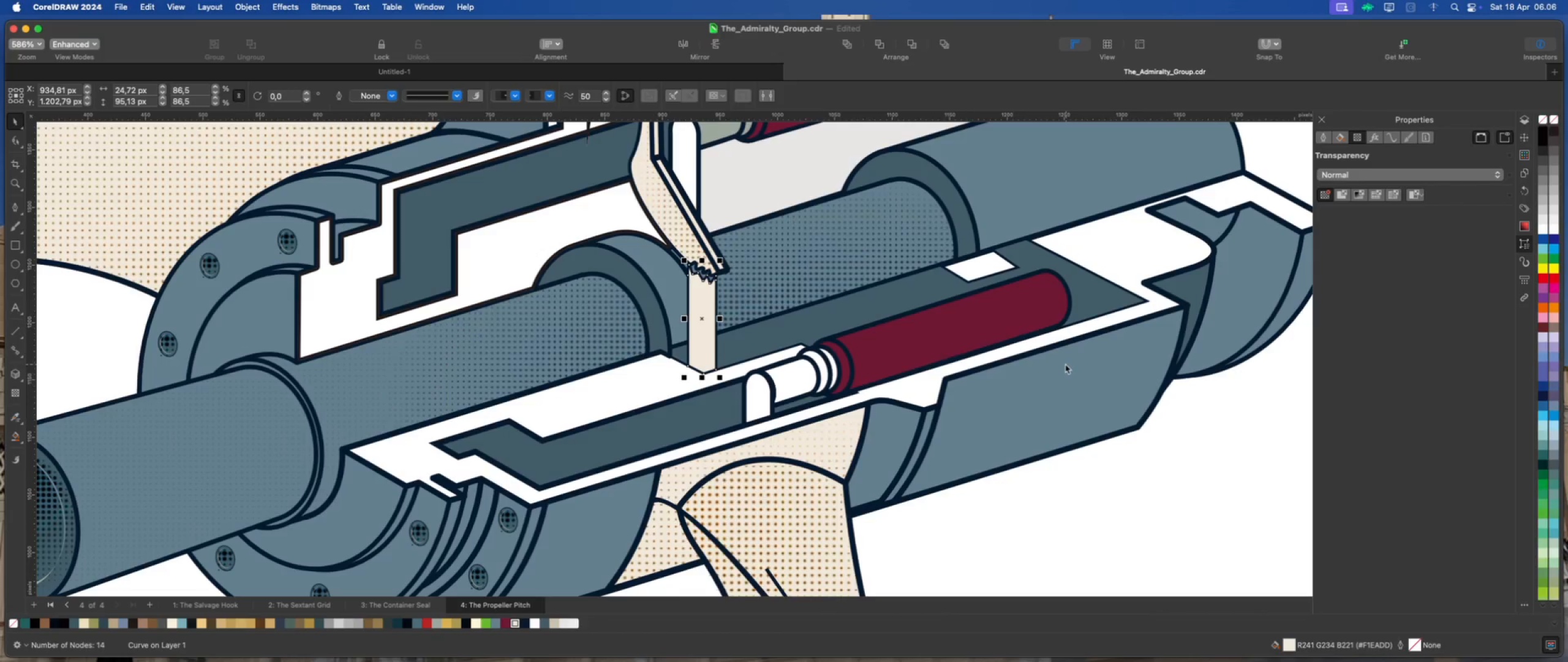 
scroll: coordinate [1167, 372], scroll_direction: up, amount: 1.0
 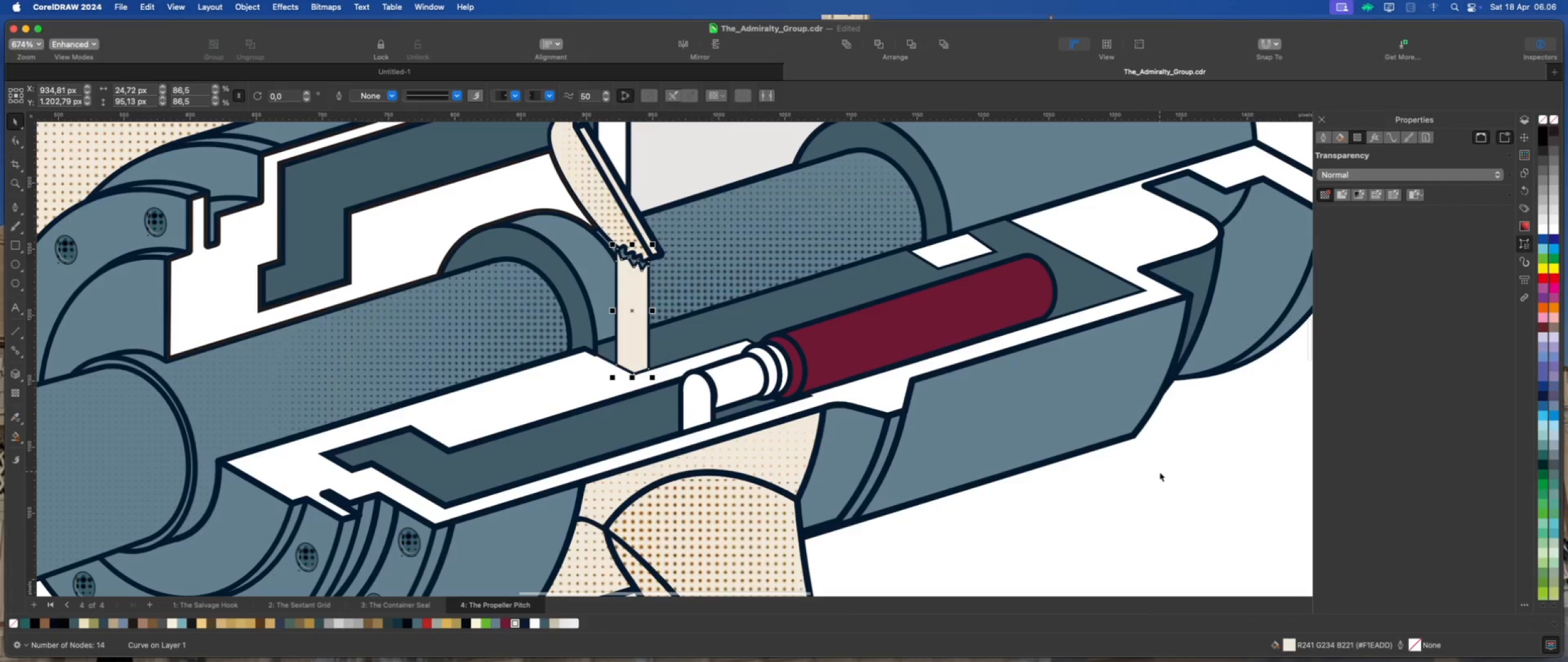 
left_click([1159, 473])
 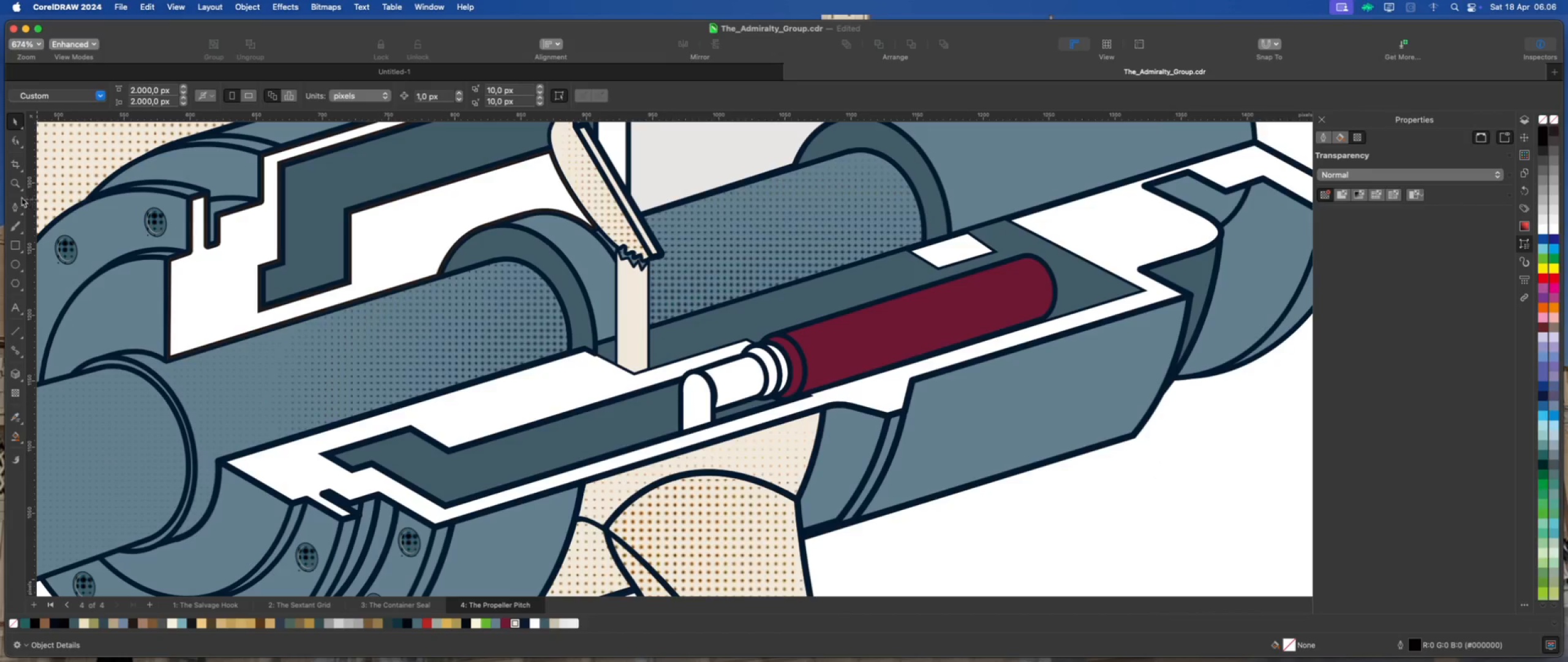 
left_click([13, 204])
 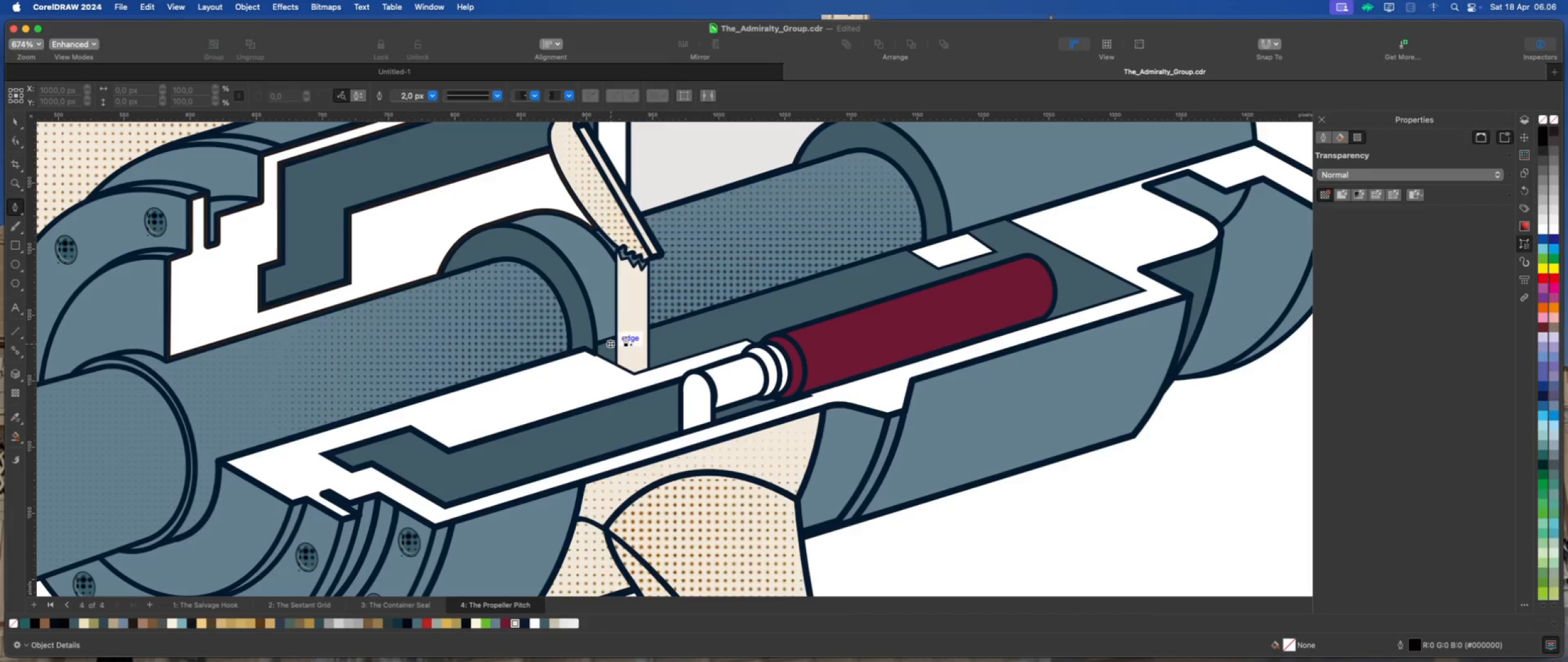 
scroll: coordinate [625, 336], scroll_direction: up, amount: 1.0
 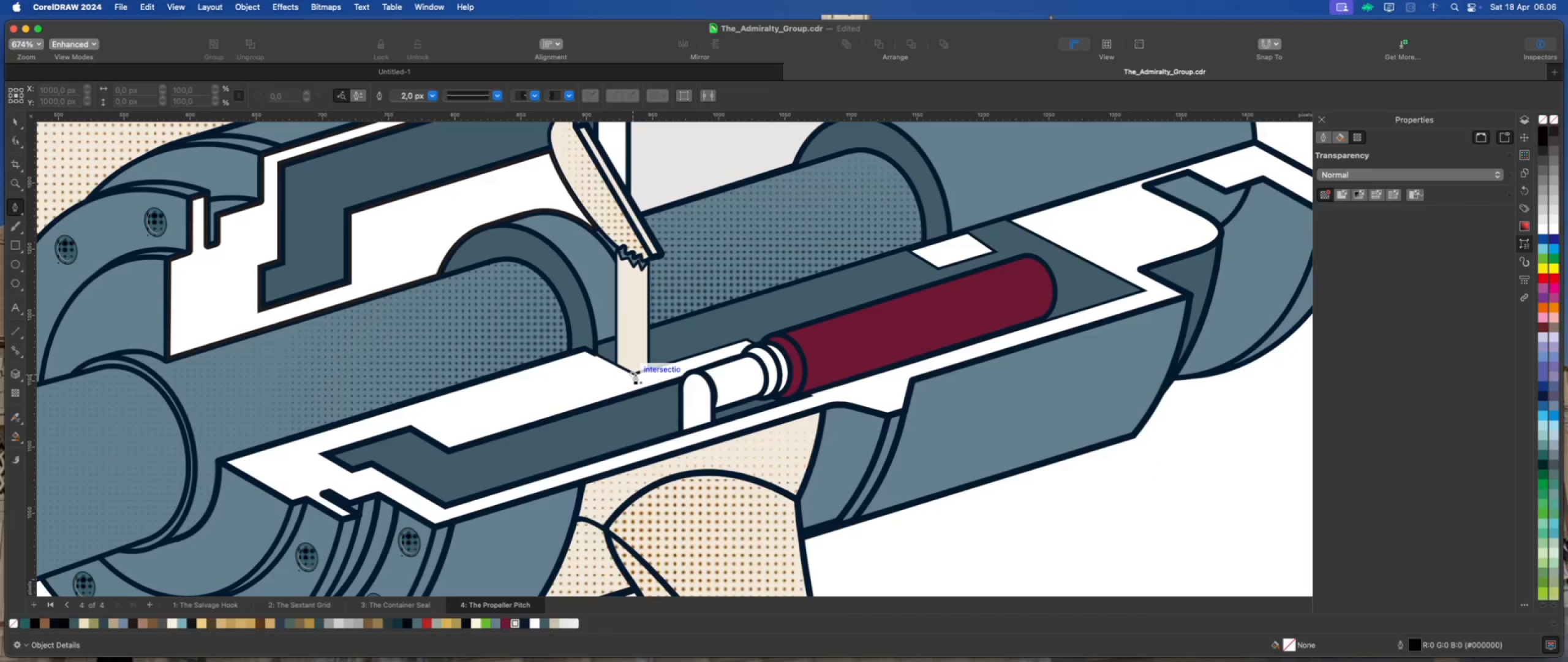 
left_click([635, 374])
 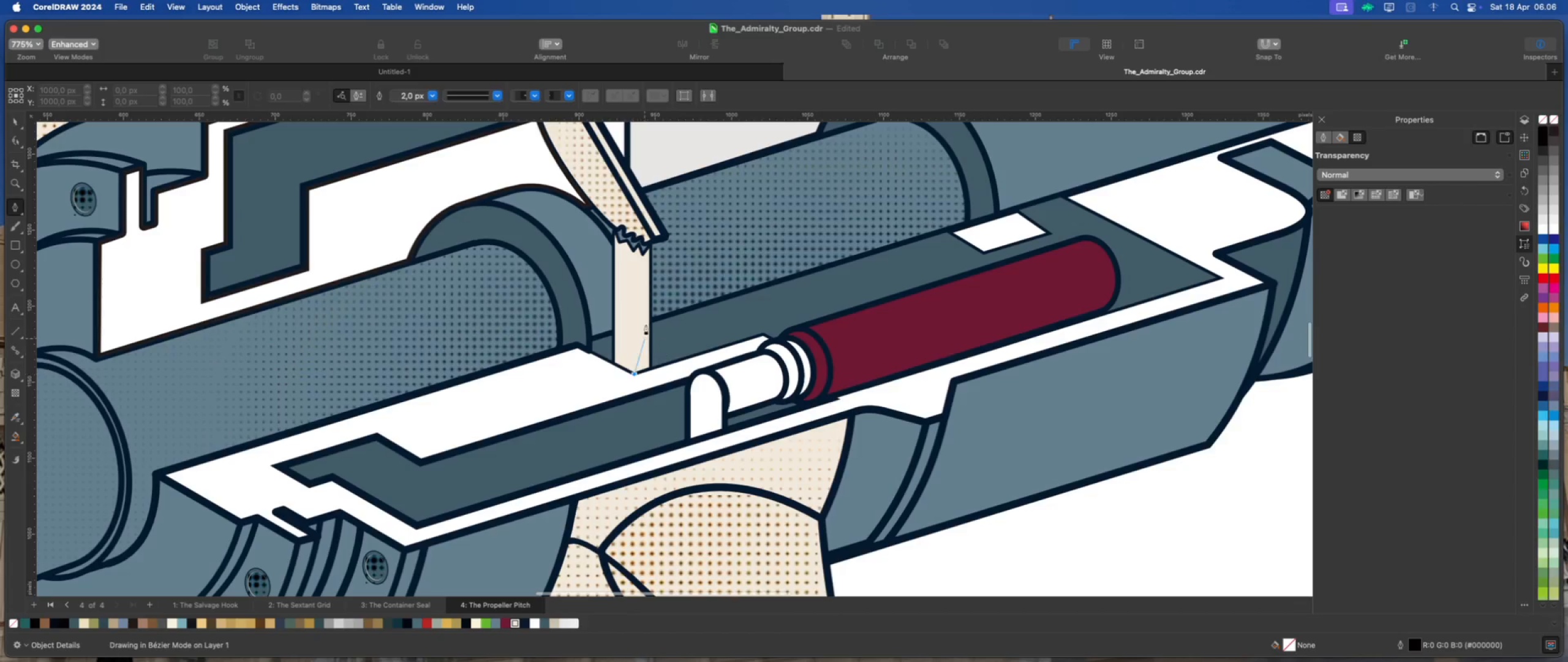 
hold_key(key=ShiftLeft, duration=2.25)
 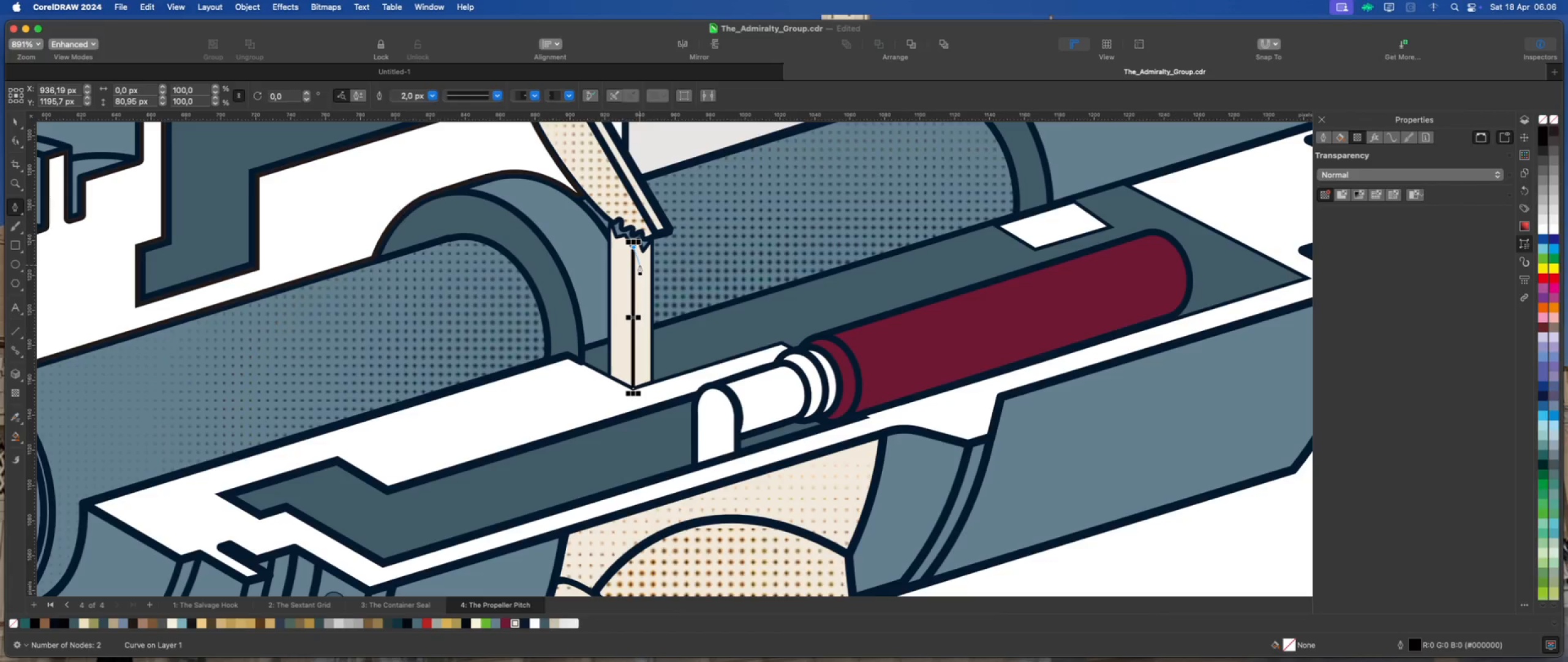 
scroll: coordinate [646, 323], scroll_direction: up, amount: 2.0
 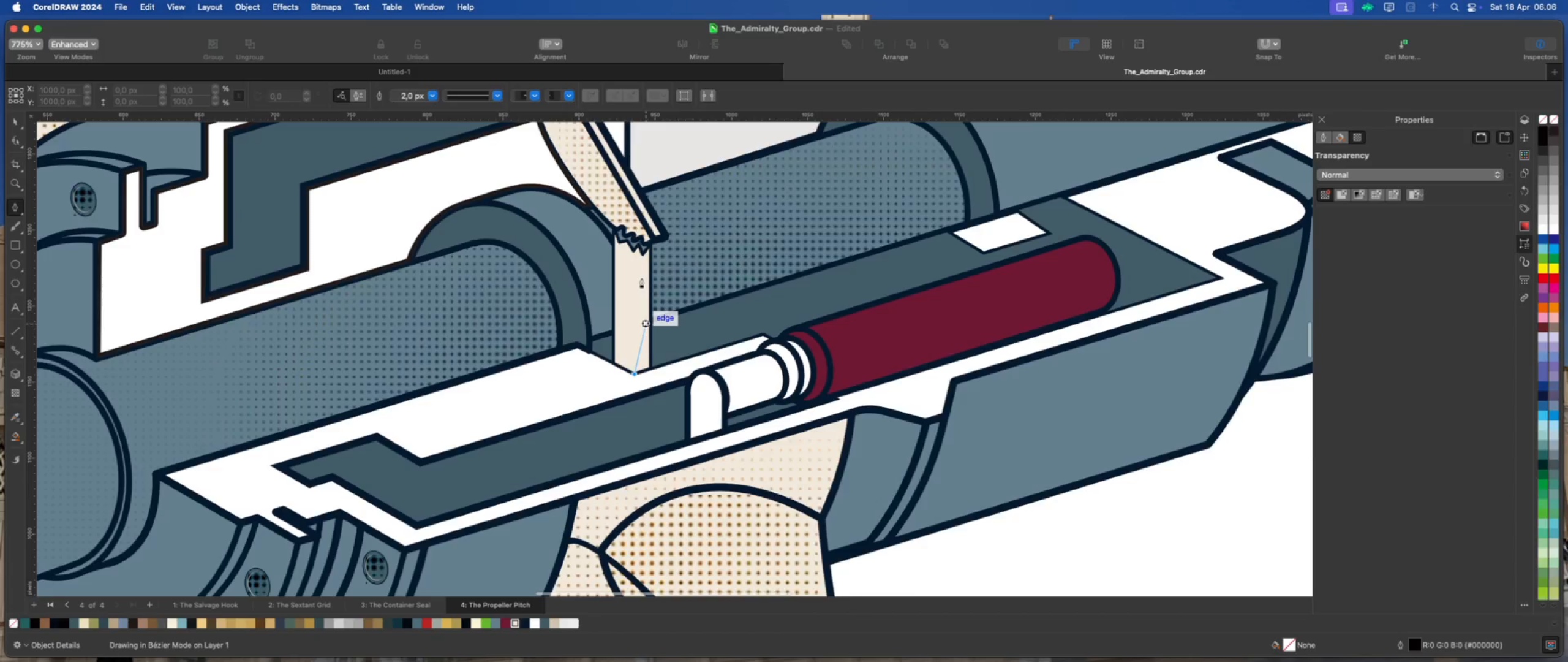 
left_click([633, 246])
 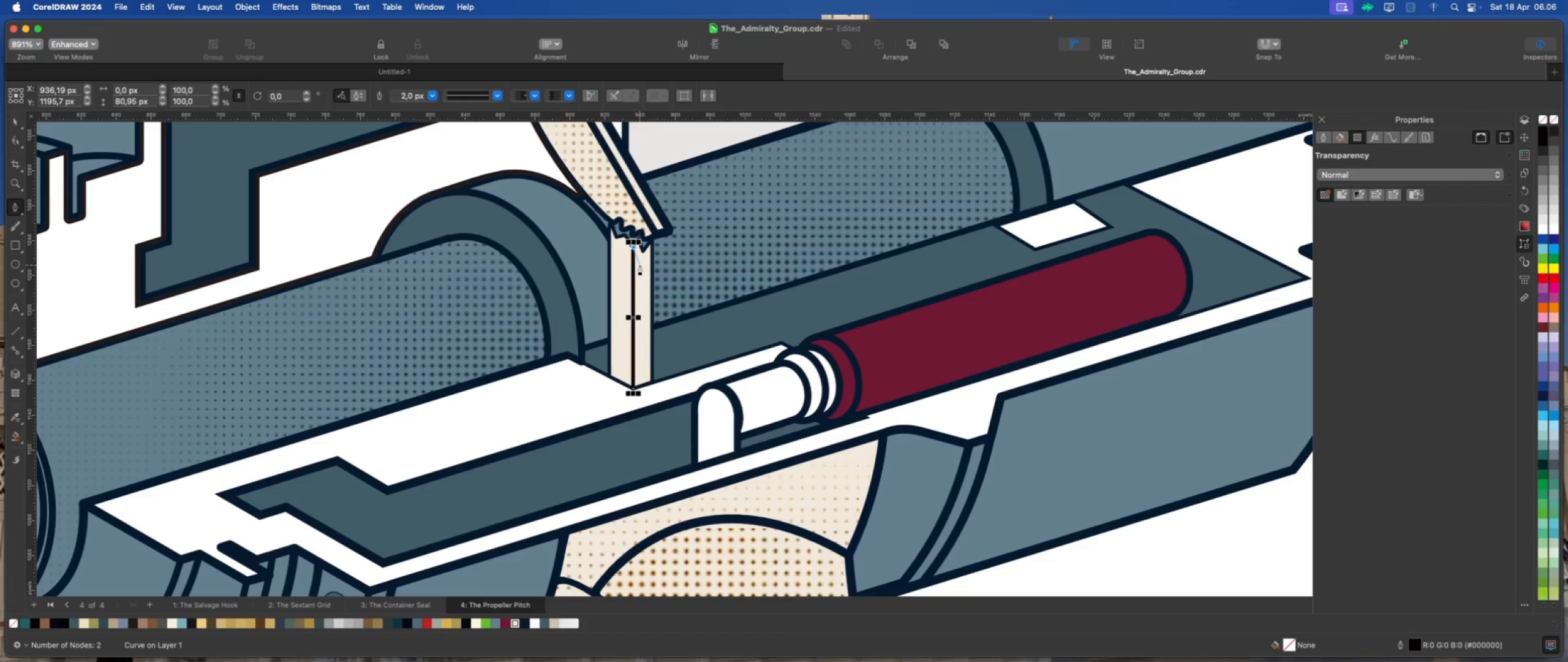 
key(Escape)
 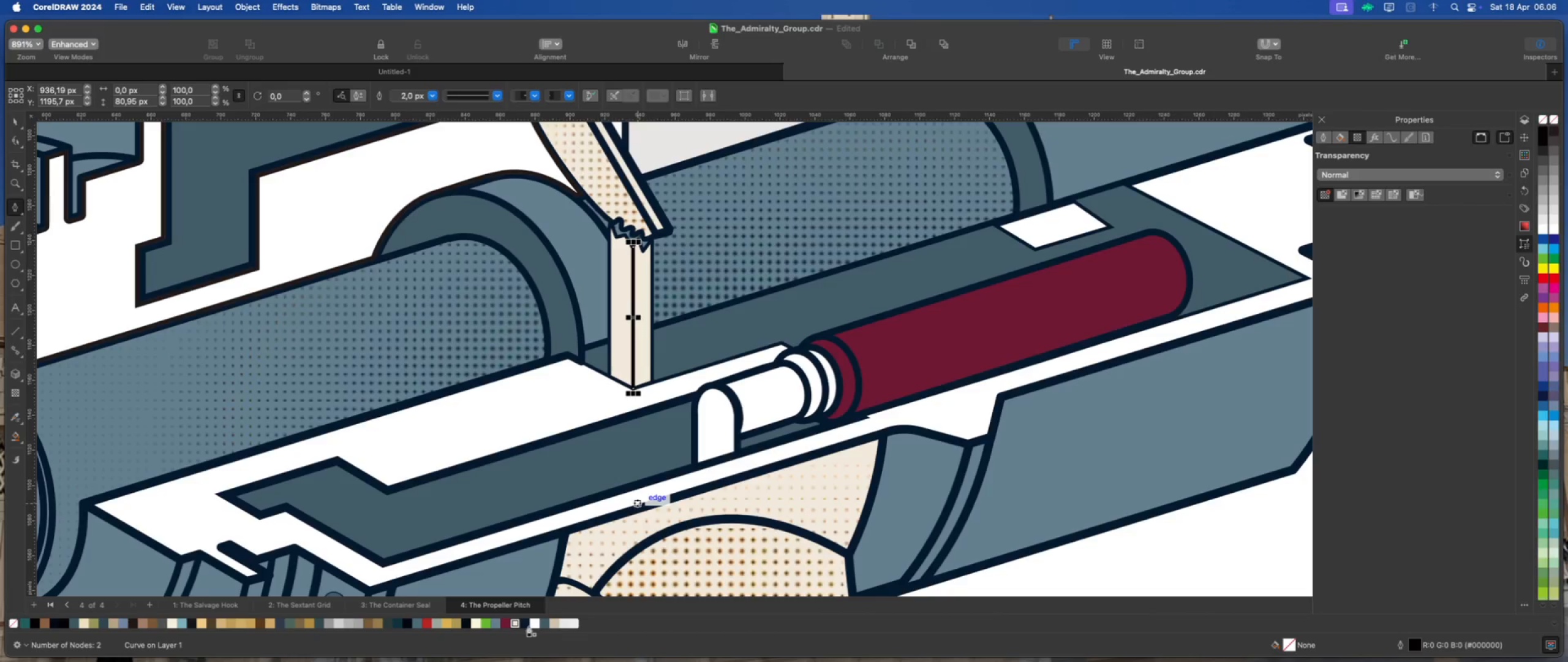 
right_click([526, 623])
 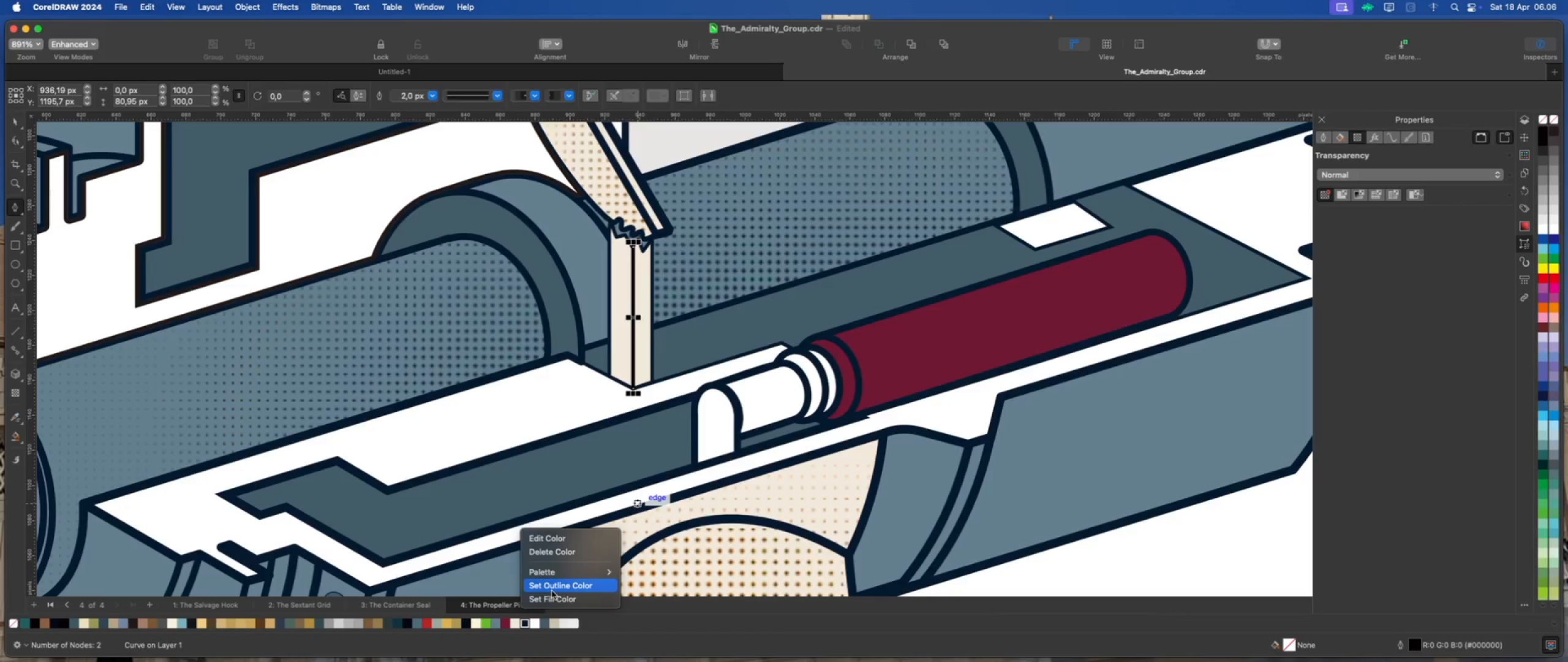 
left_click([554, 589])
 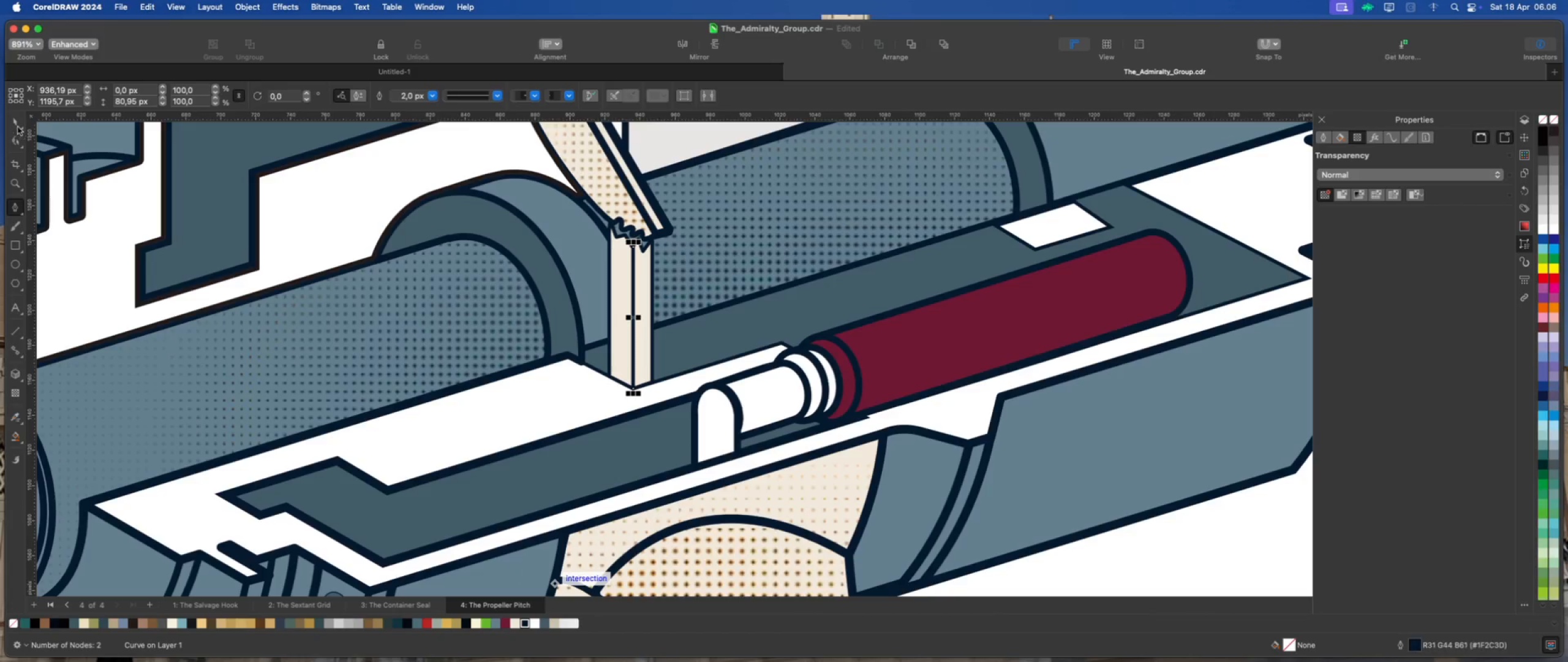 
left_click([10, 121])
 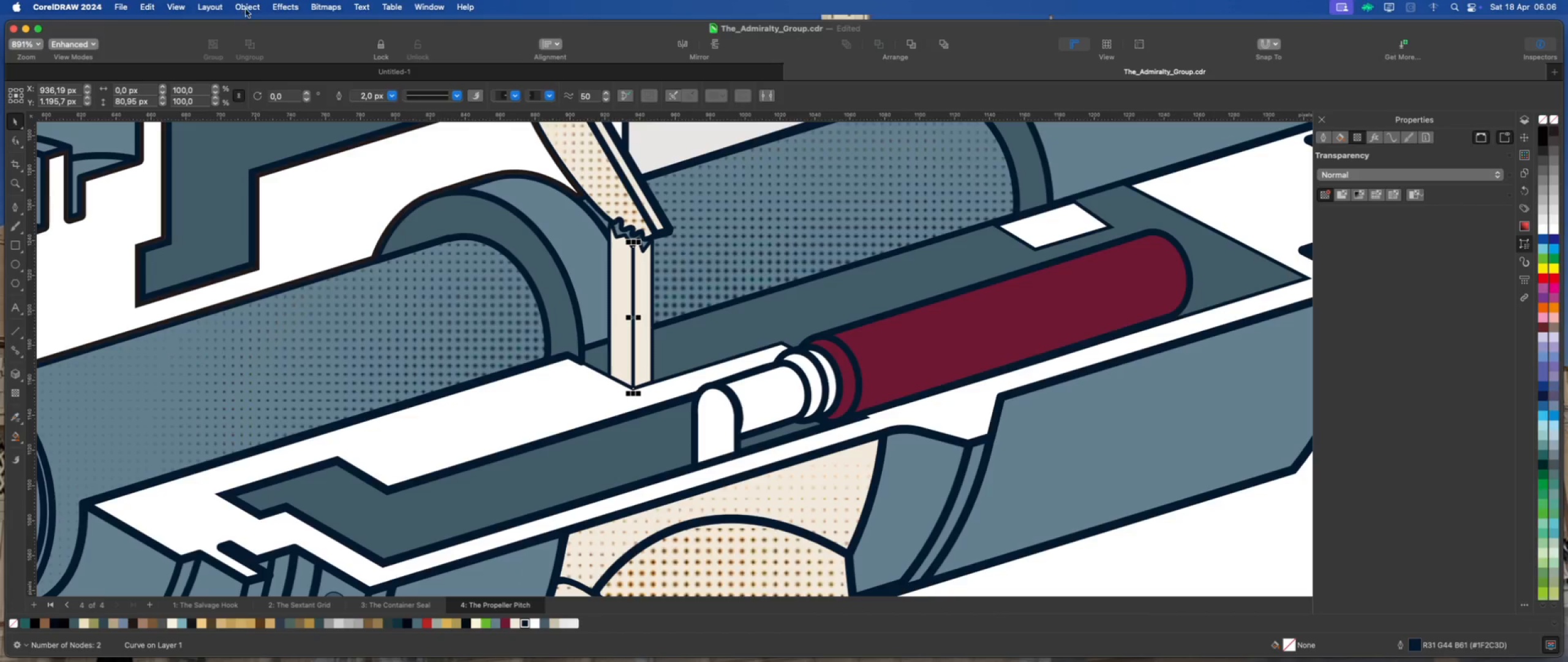 
left_click([250, 9])
 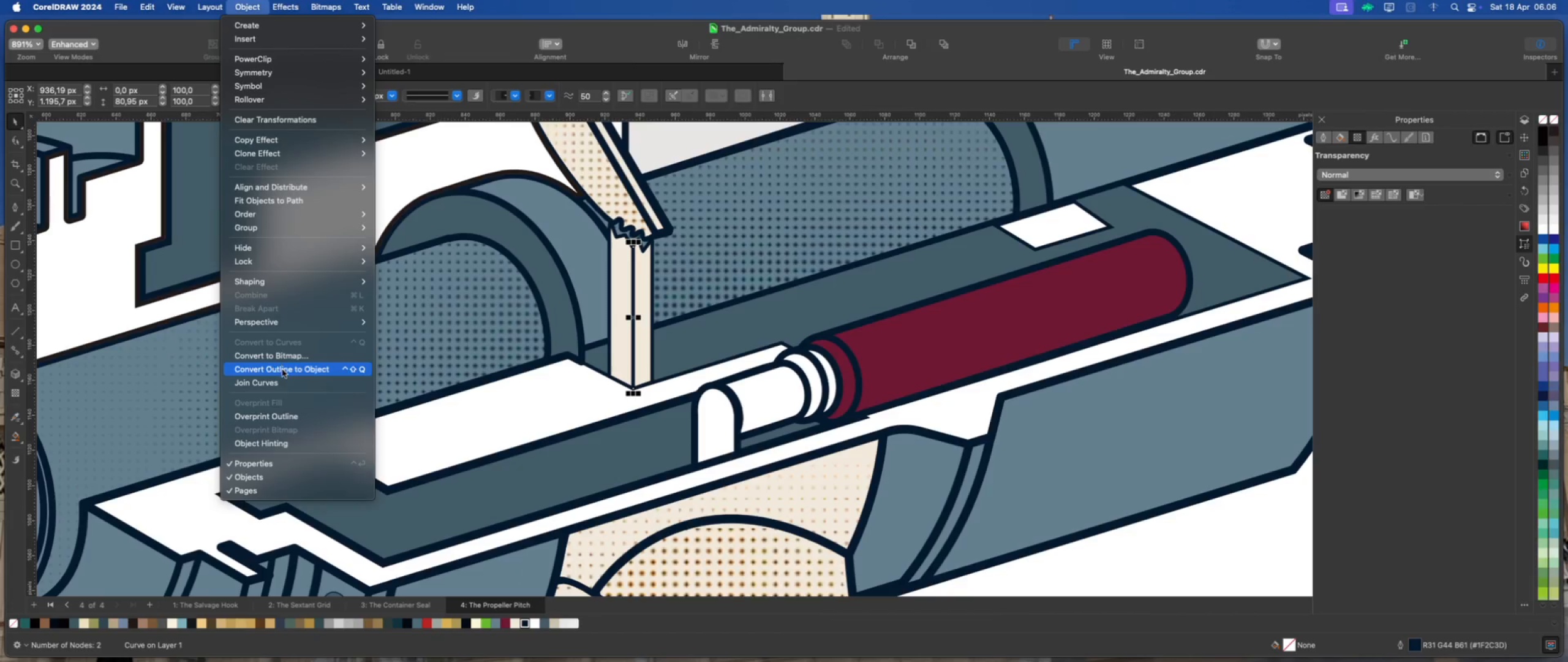 
left_click([282, 370])
 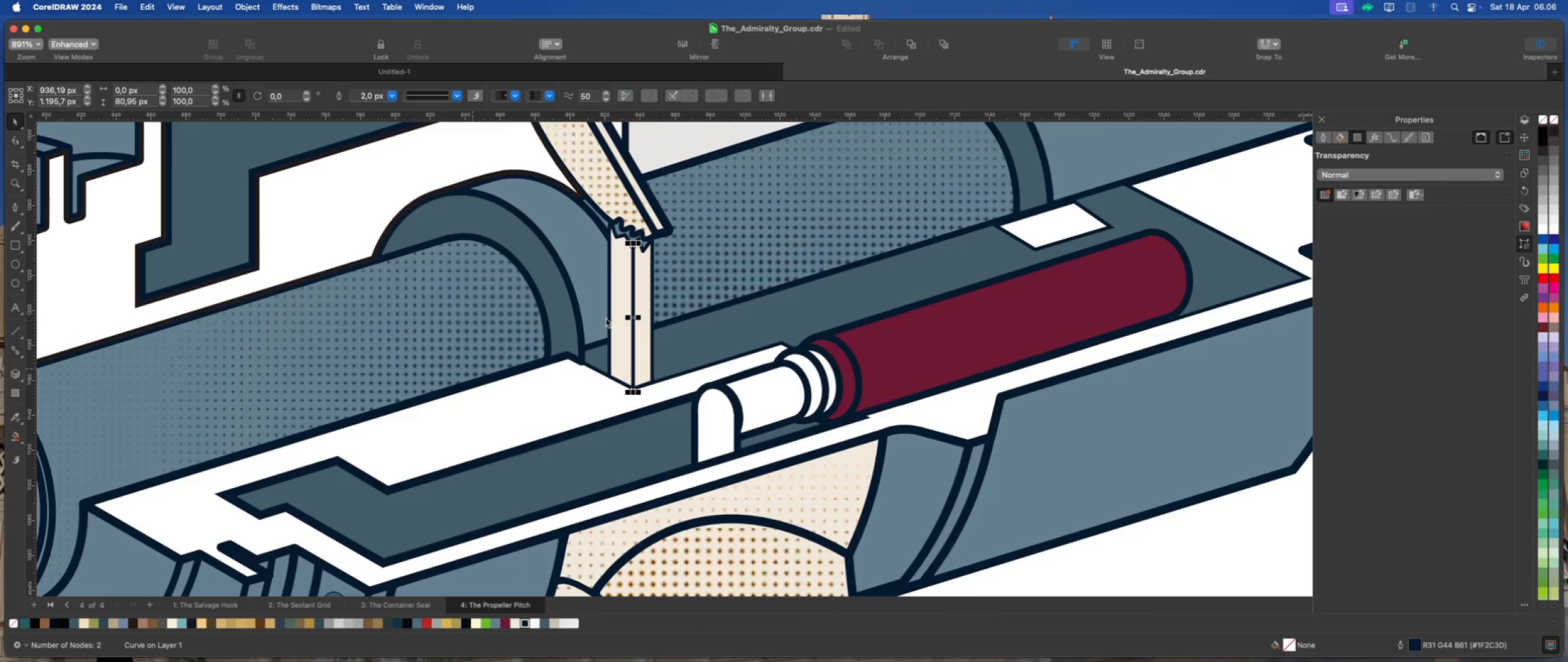 
scroll: coordinate [606, 317], scroll_direction: down, amount: 4.0
 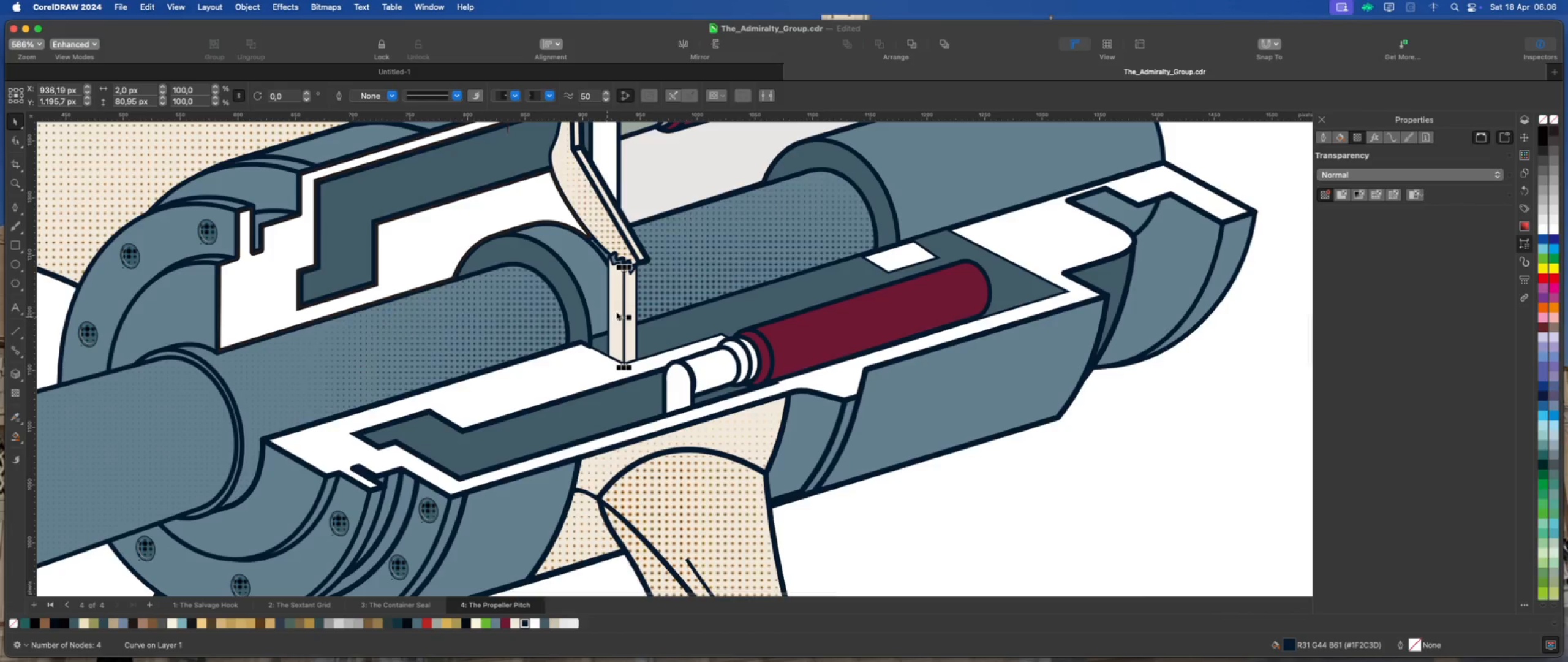 
left_click([616, 303])
 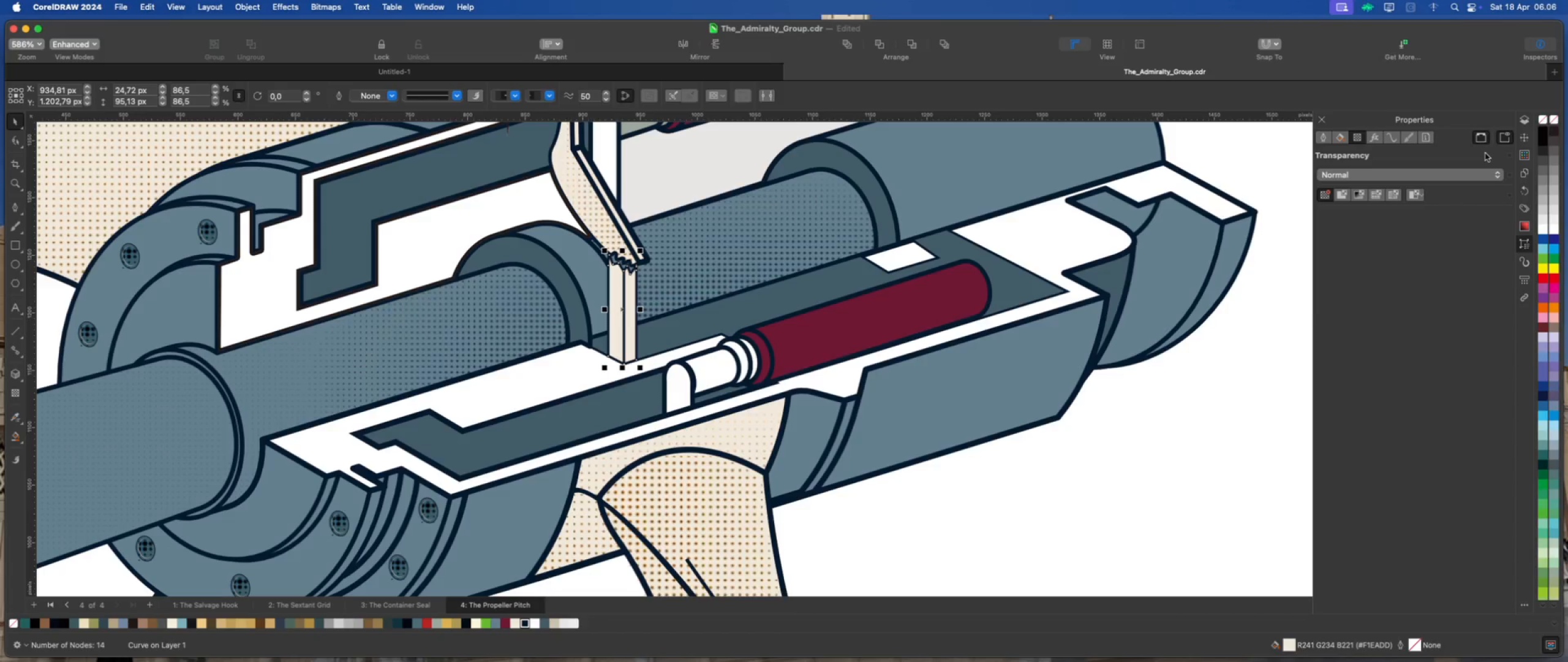 
left_click([1529, 137])
 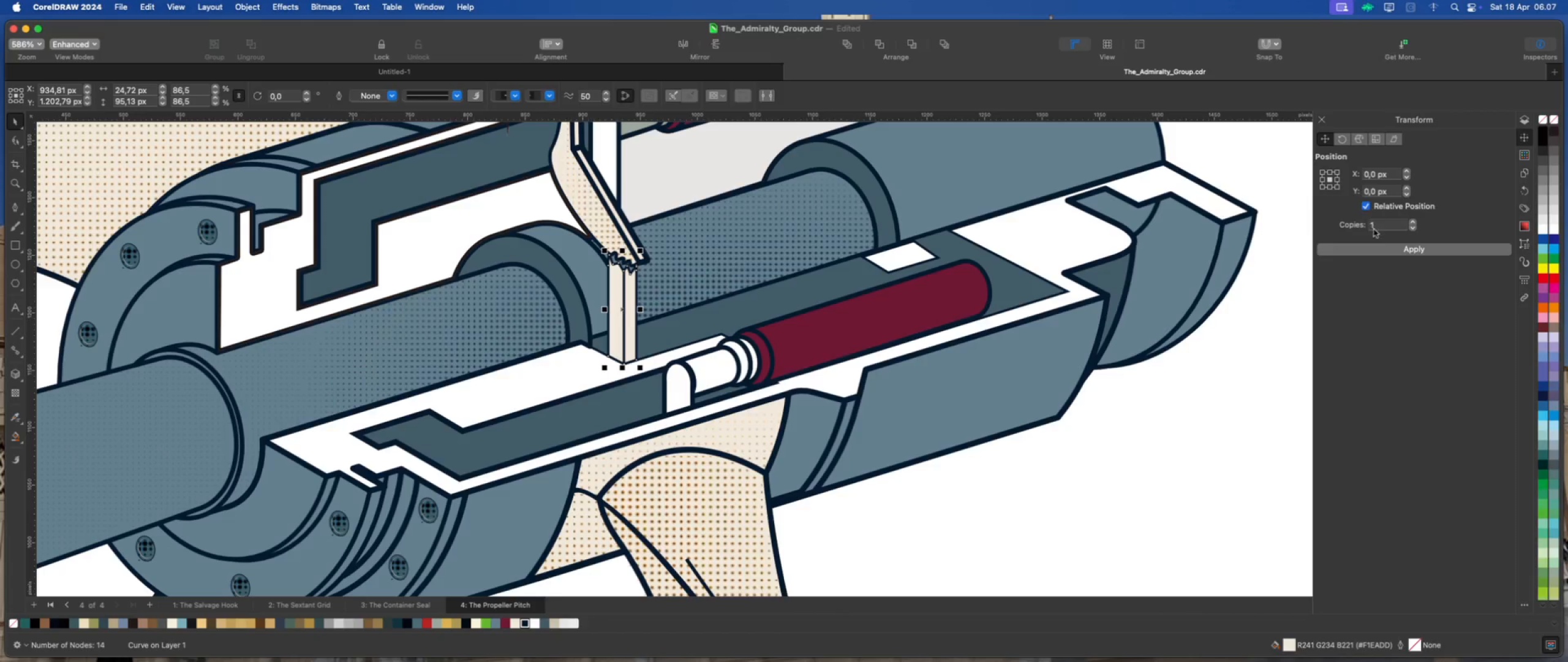 
left_click([1384, 249])
 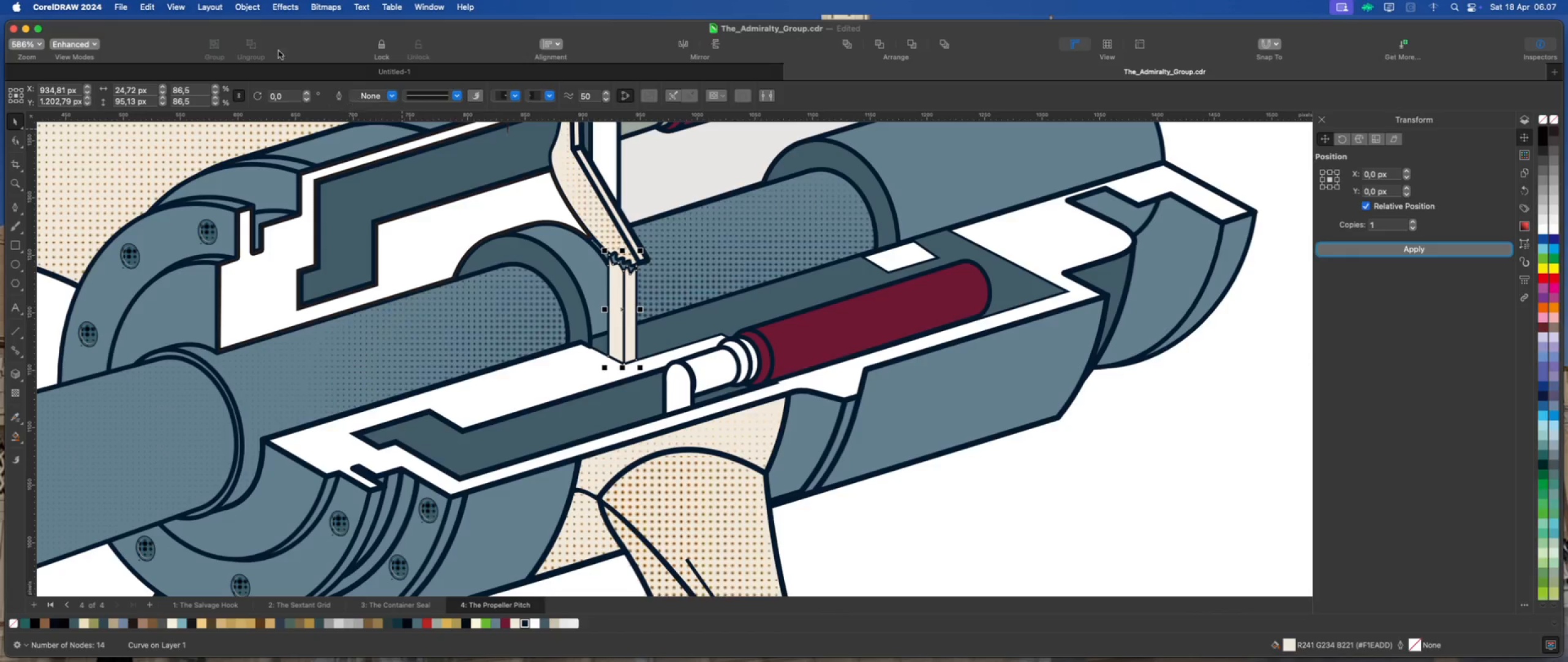 
left_click([285, 7])
 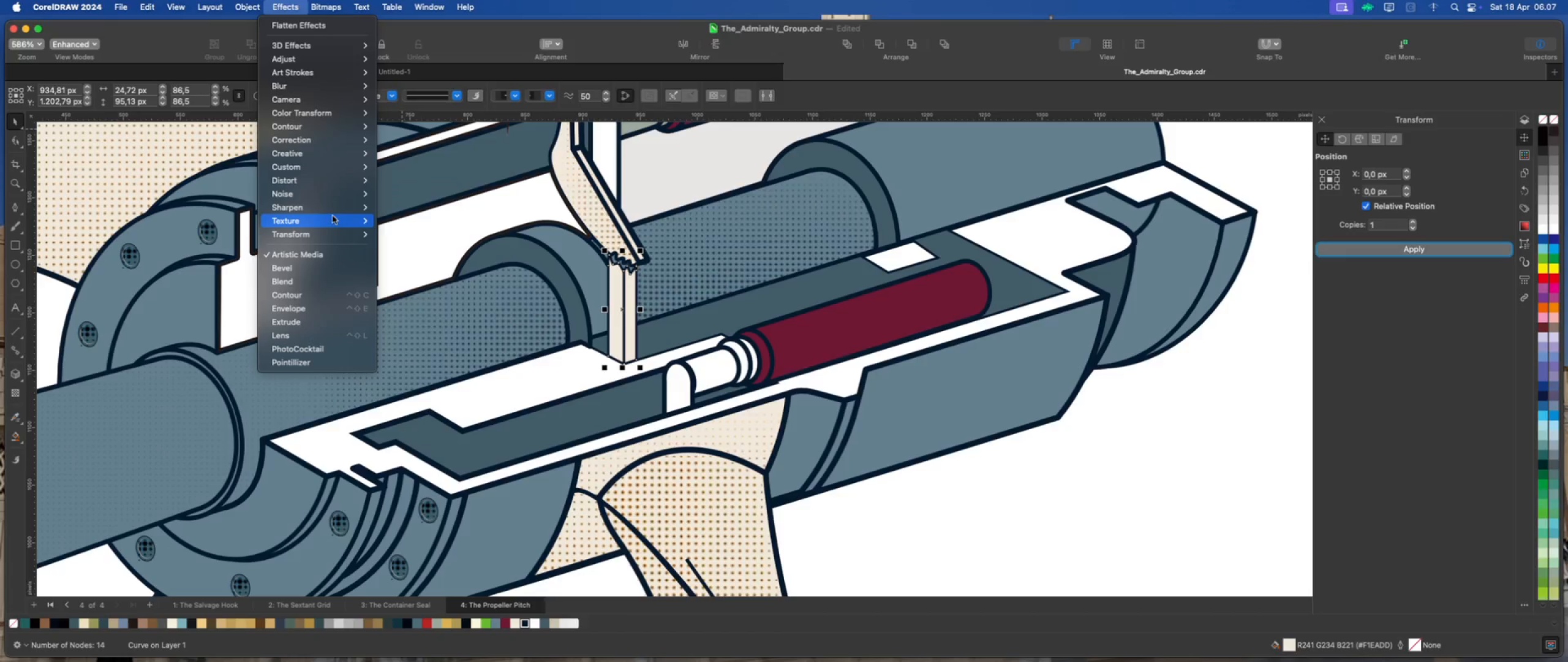 
wait(7.85)
 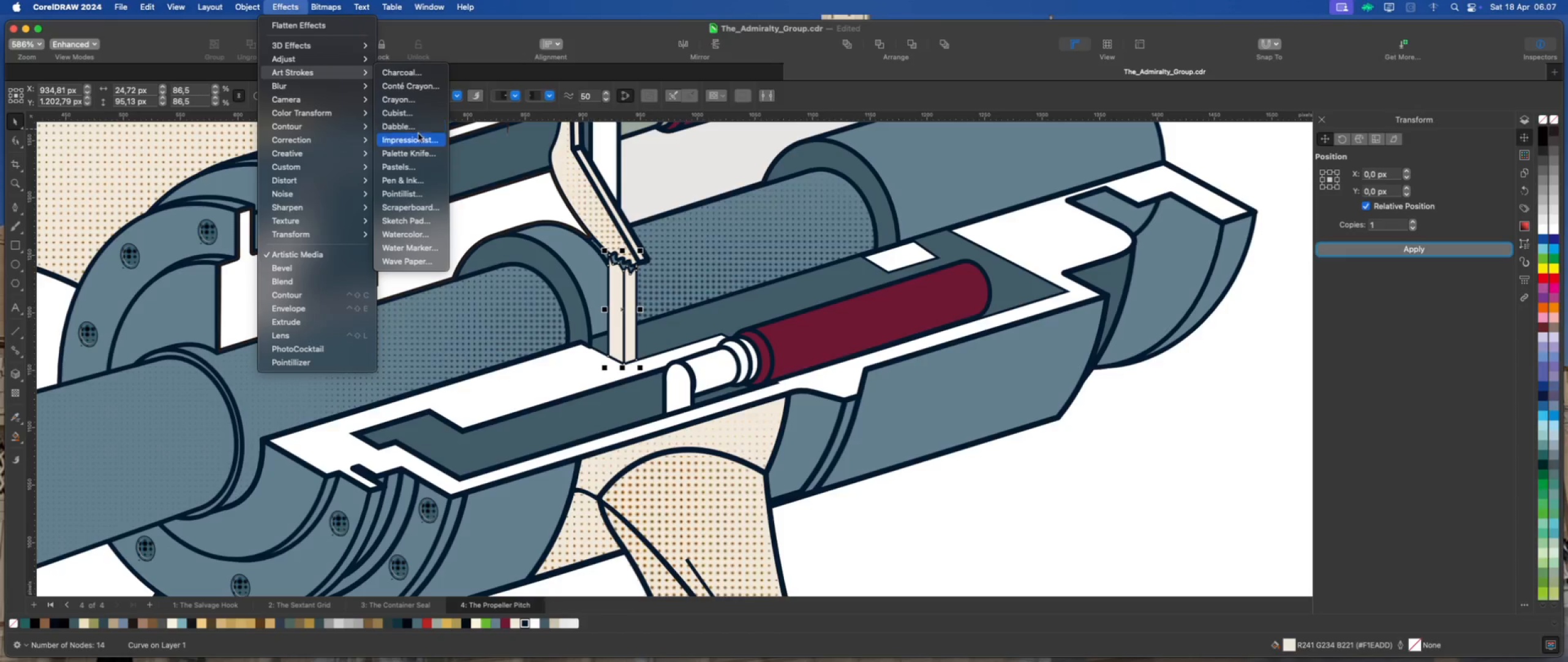 
left_click([417, 123])
 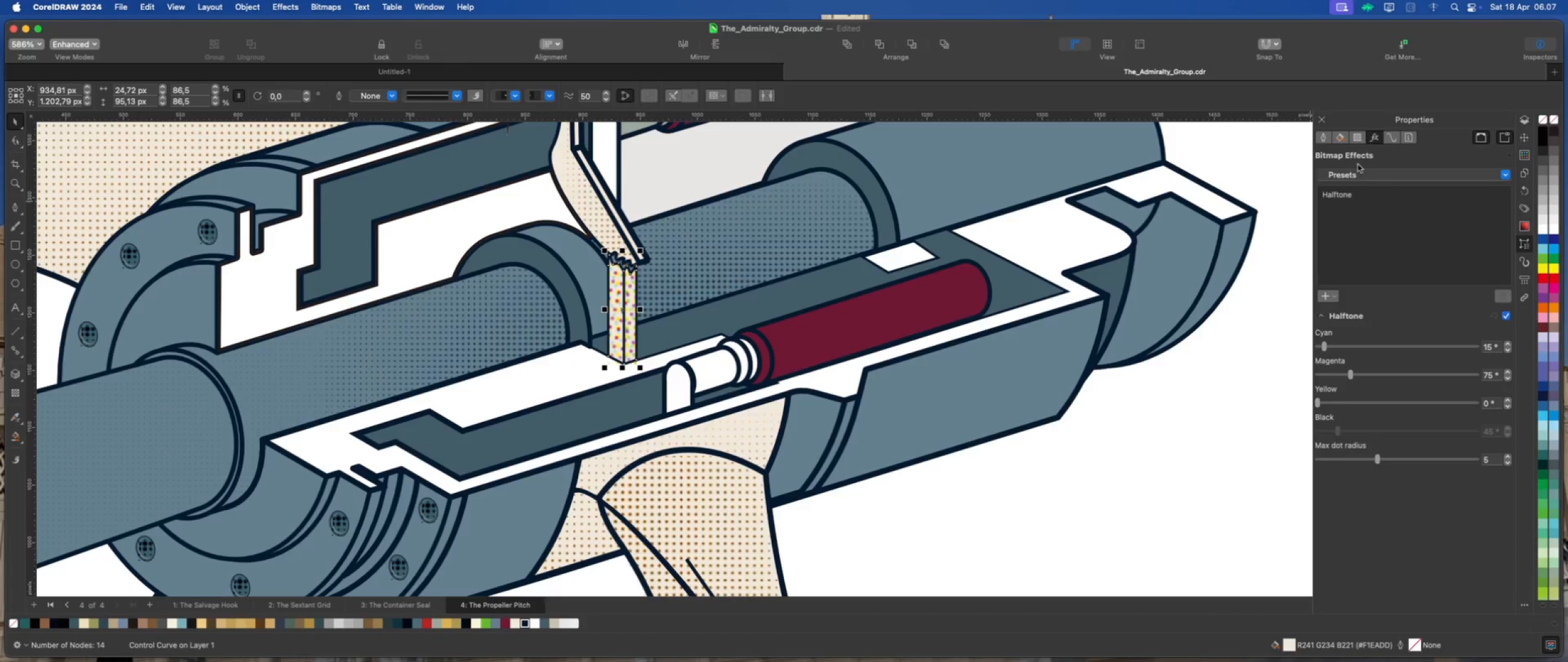 
left_click_drag(start_coordinate=[1348, 376], to_coordinate=[1295, 381])
 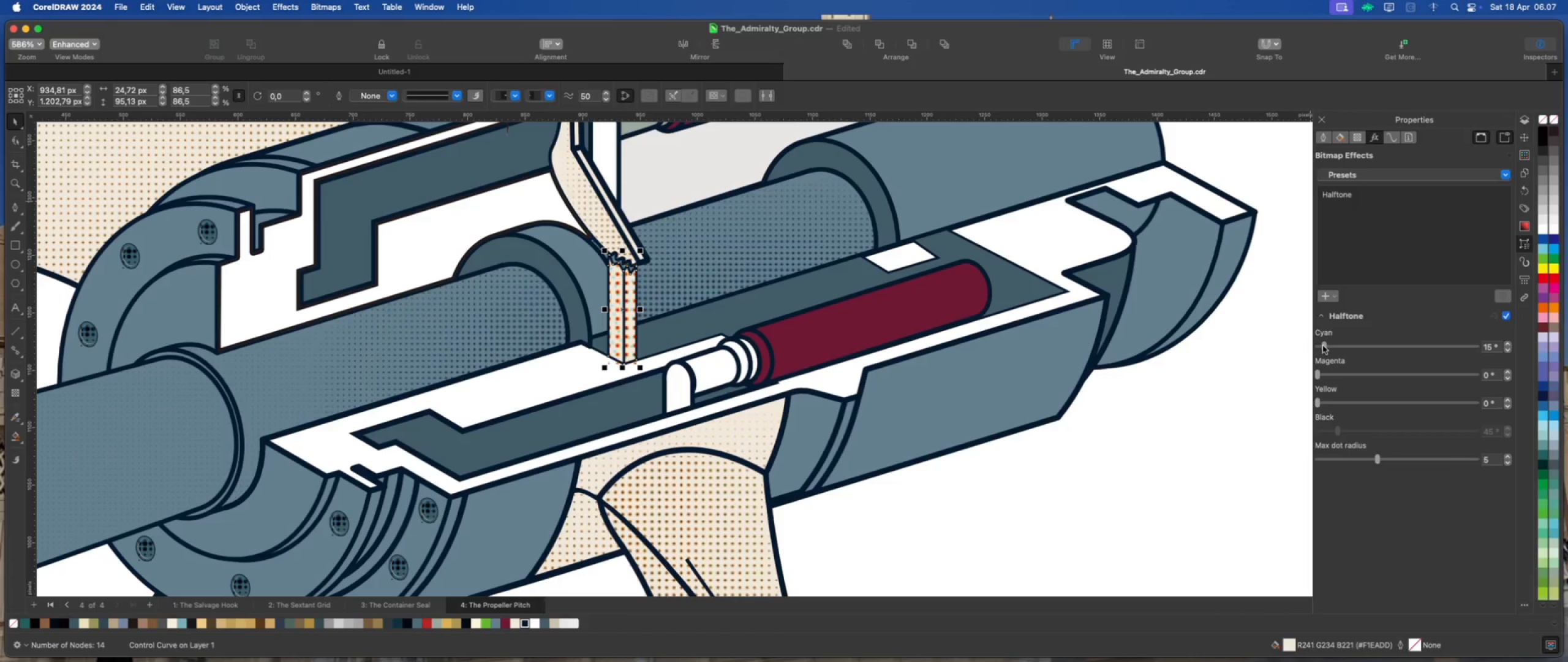 
left_click_drag(start_coordinate=[1323, 346], to_coordinate=[1296, 370])
 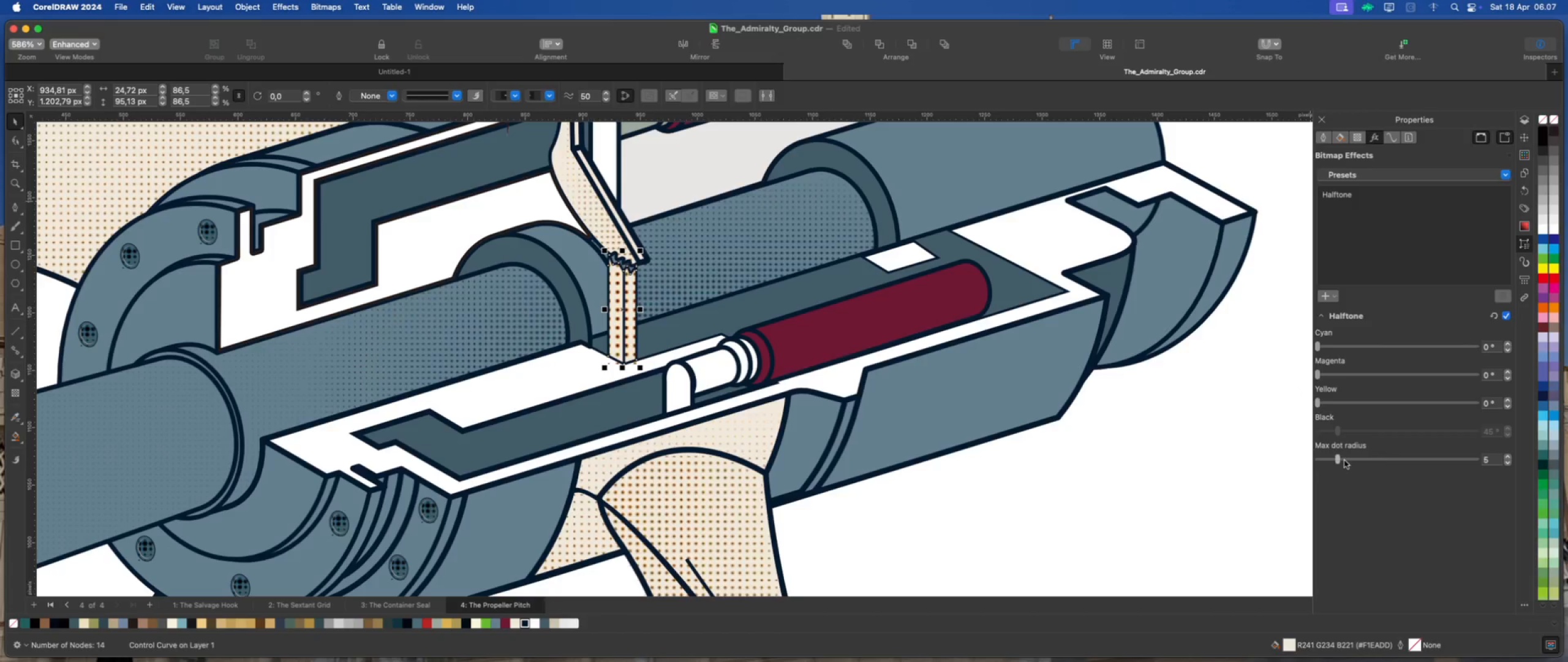 
left_click([1344, 460])
 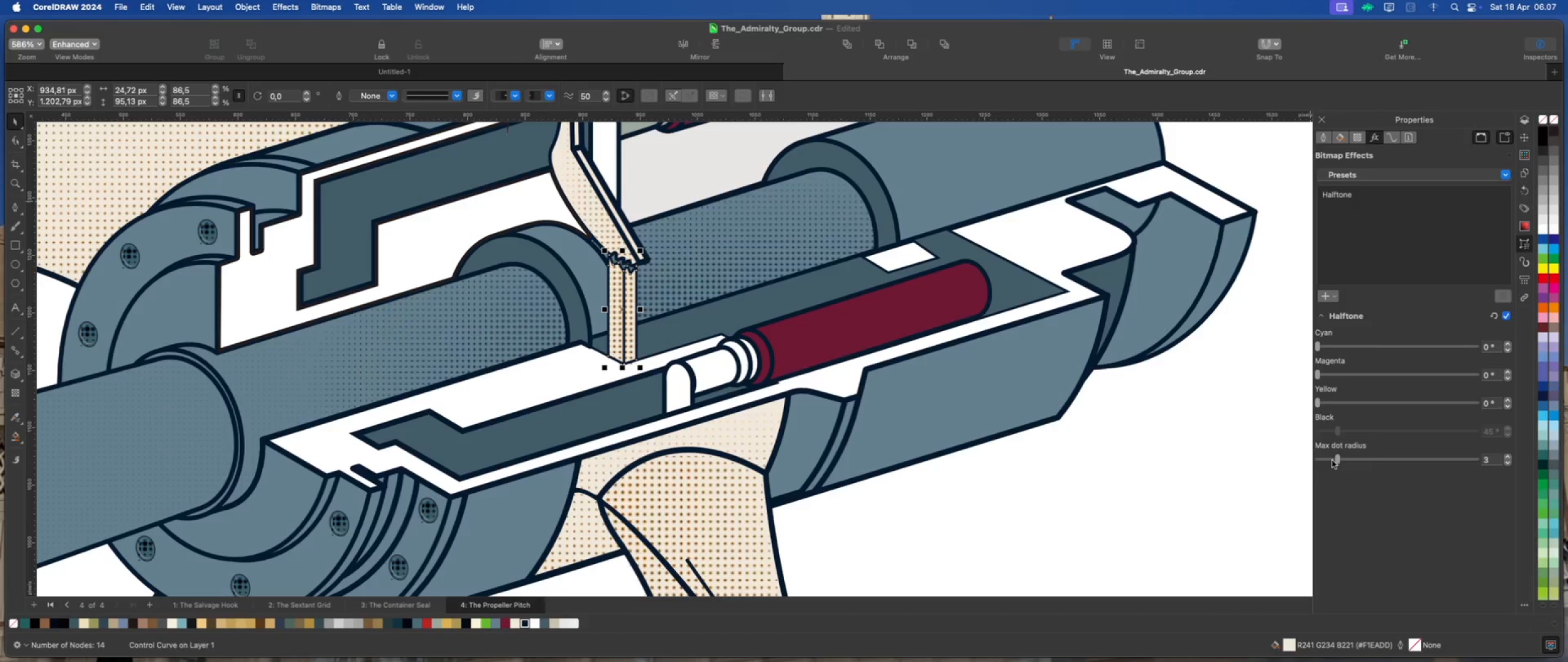 
left_click([1332, 460])
 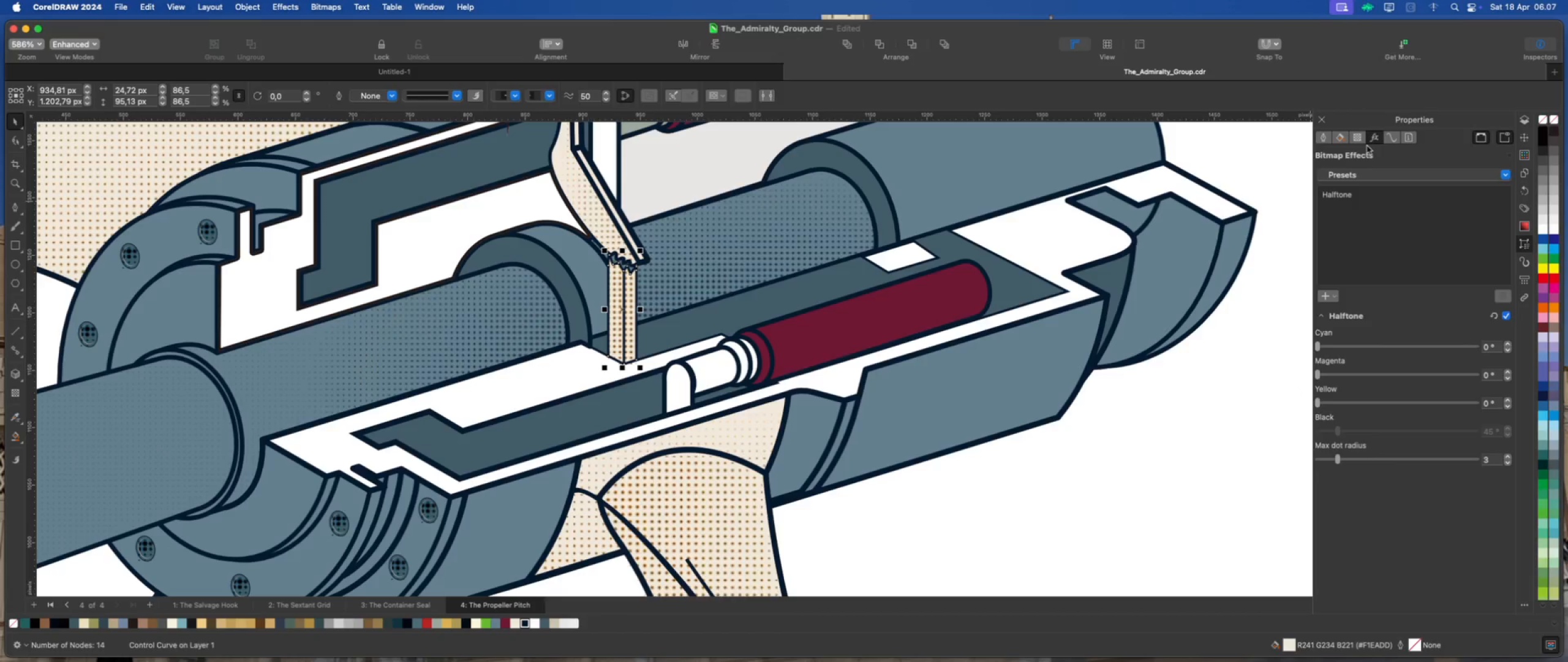 
left_click([1359, 140])
 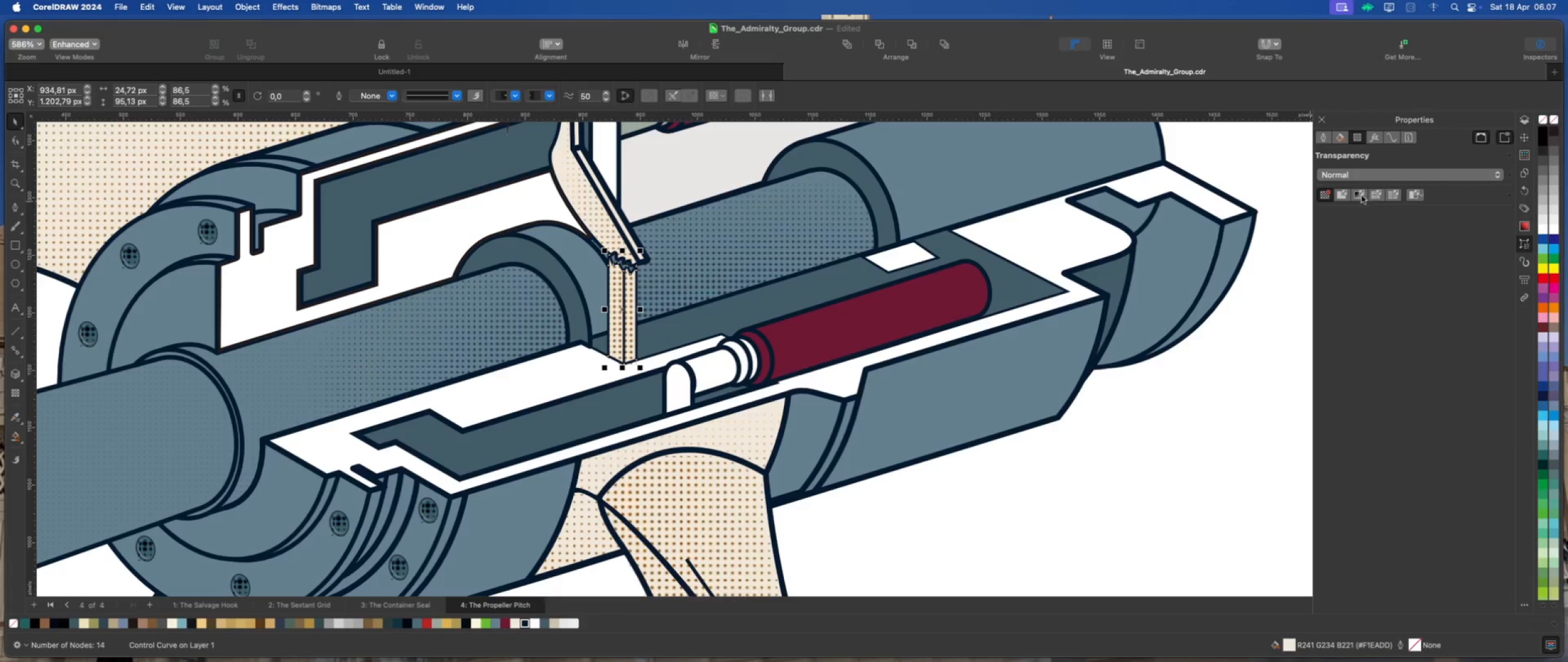 
left_click([1362, 196])
 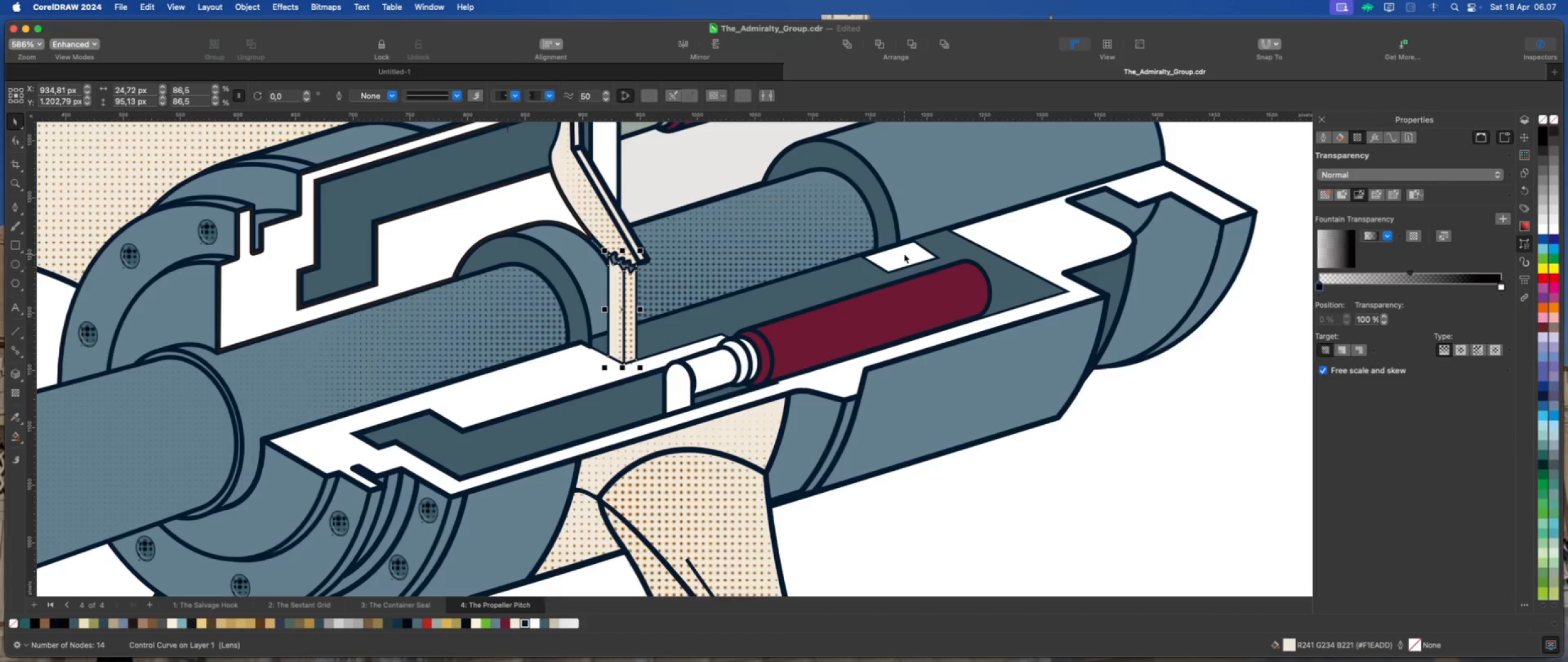 
scroll: coordinate [627, 302], scroll_direction: down, amount: 7.0
 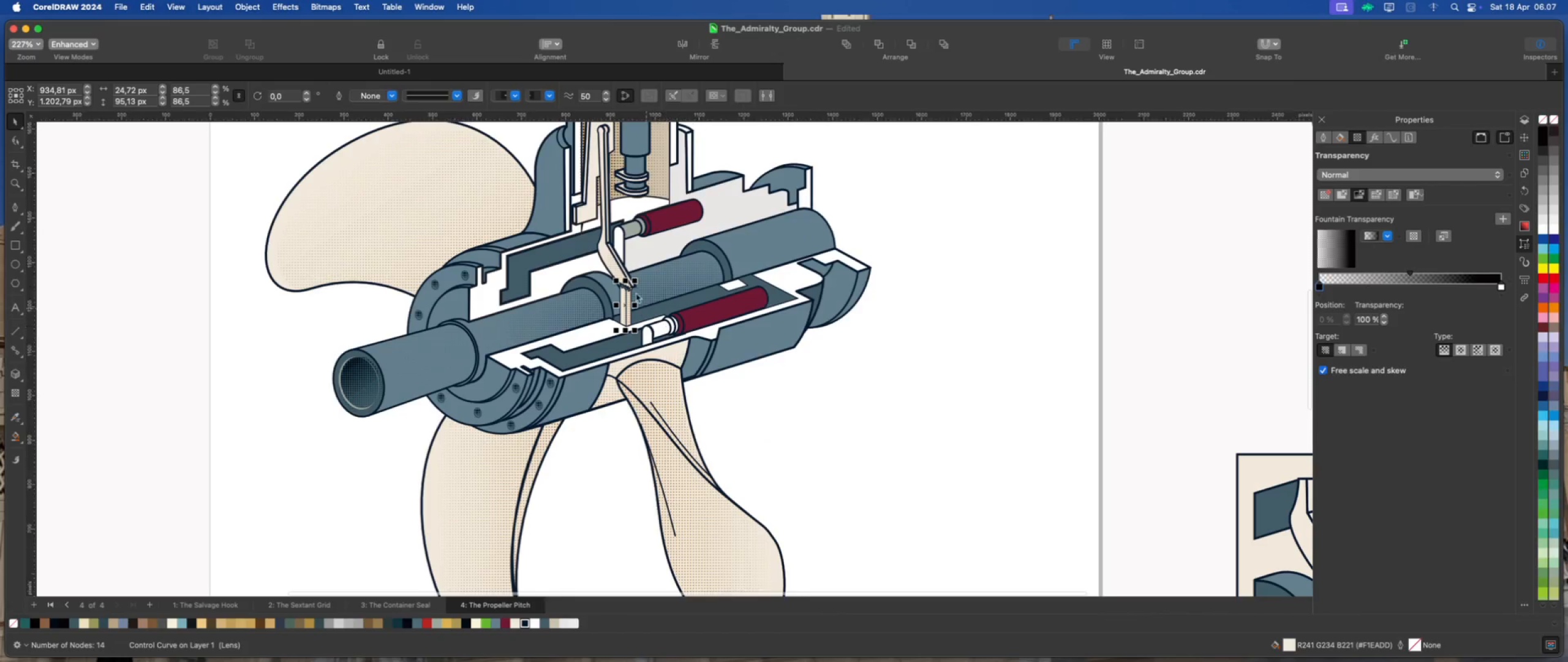 
hold_key(key=ShiftLeft, duration=0.84)
left_click([614, 266])
 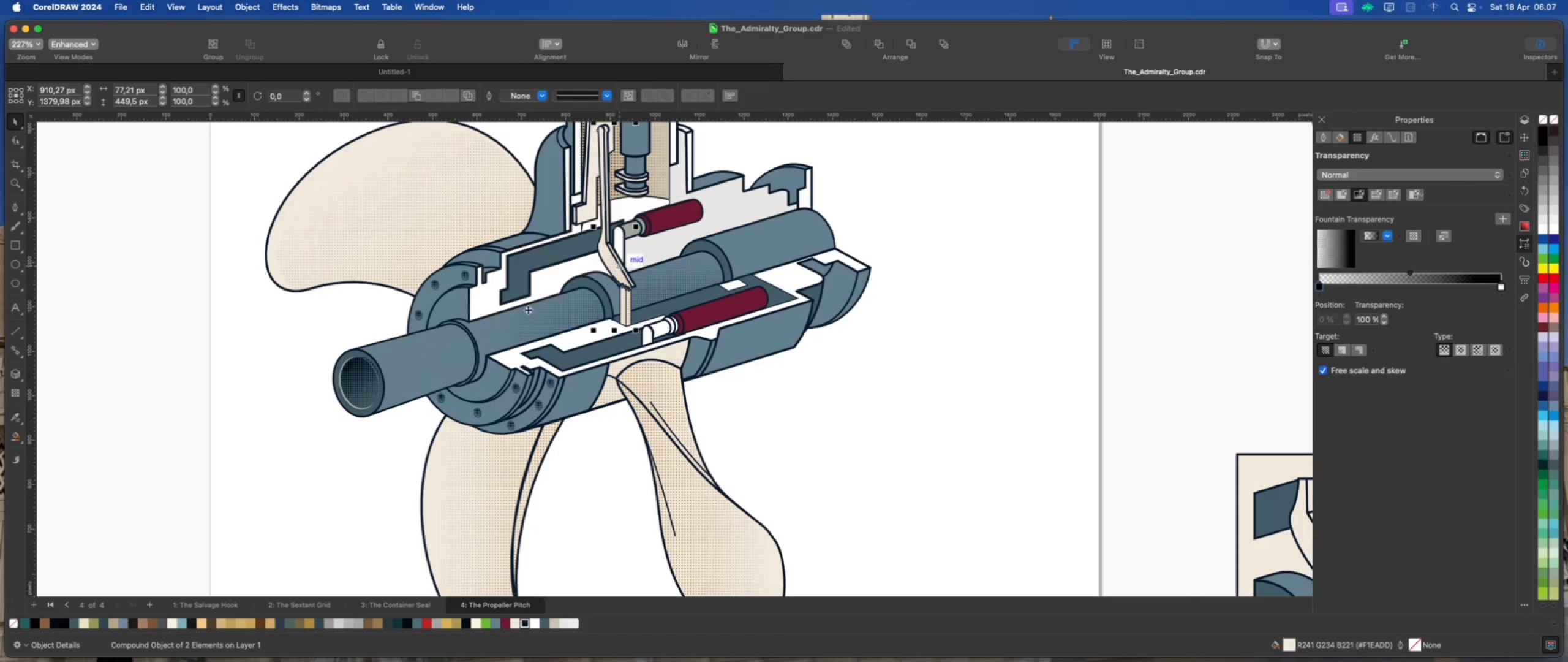 
scroll: coordinate [527, 310], scroll_direction: down, amount: 4.0
 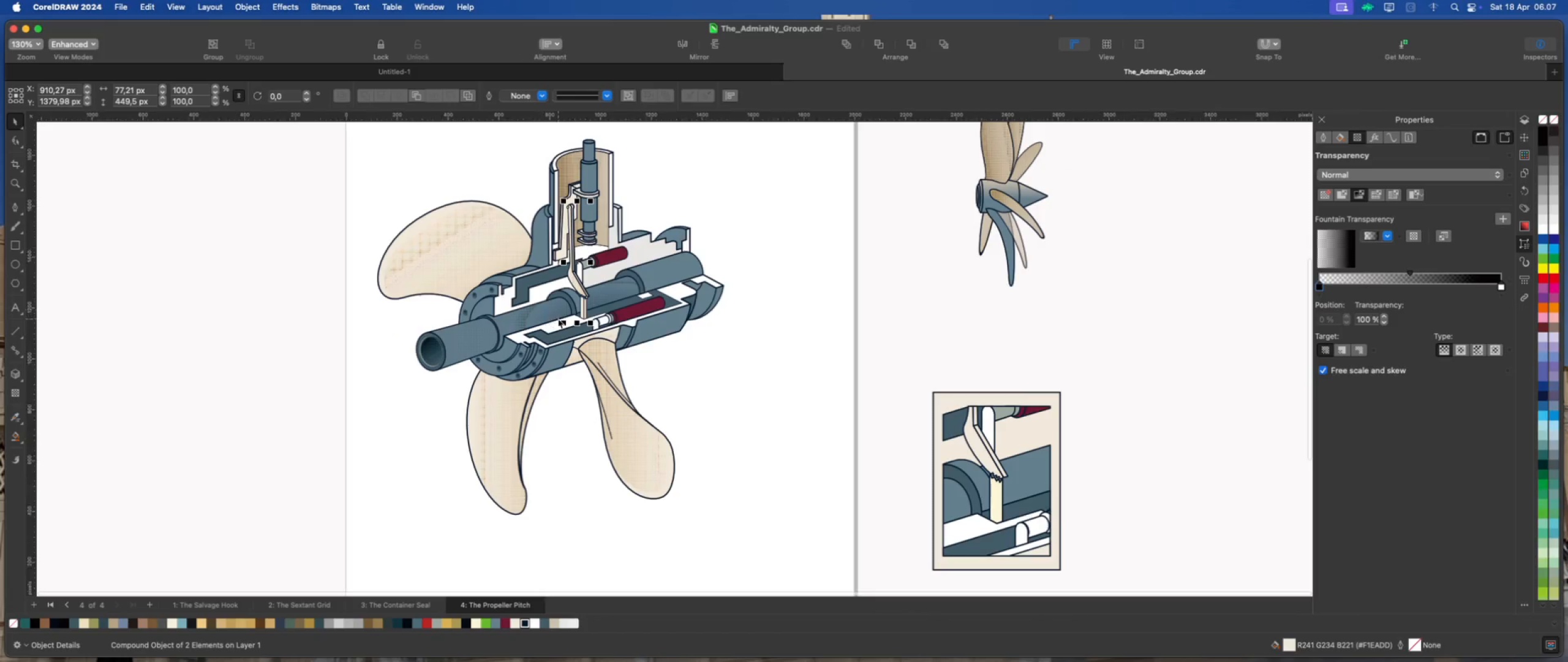 
key(Meta+D)
 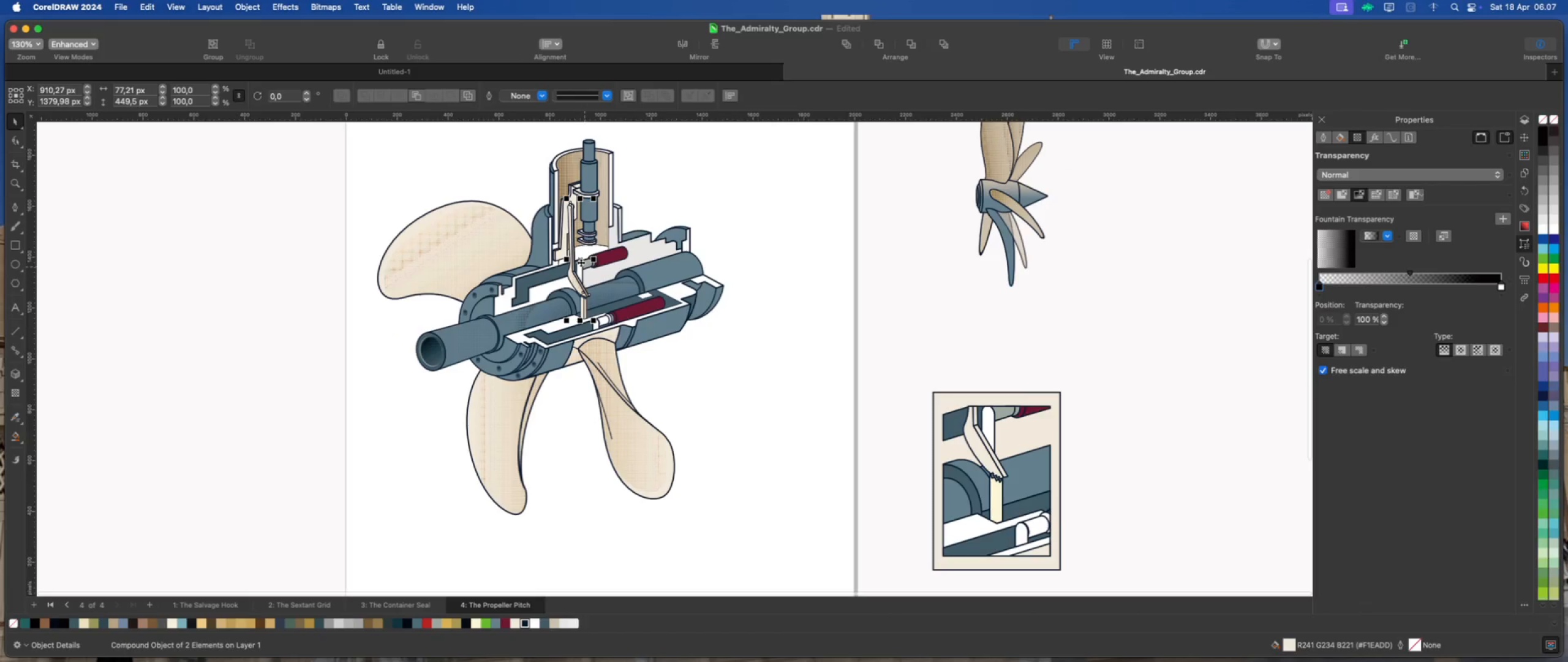 
left_click_drag(start_coordinate=[581, 262], to_coordinate=[894, 413])
 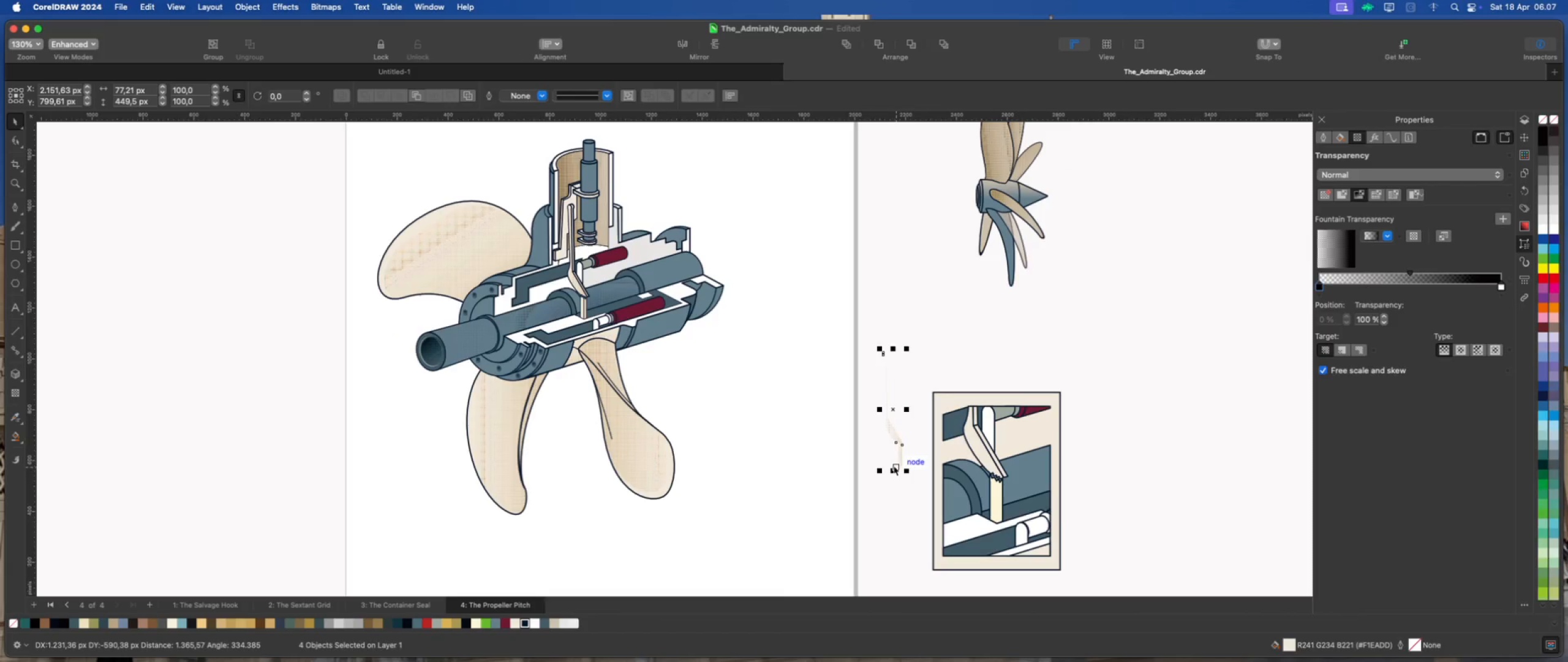 
key(Delete)
 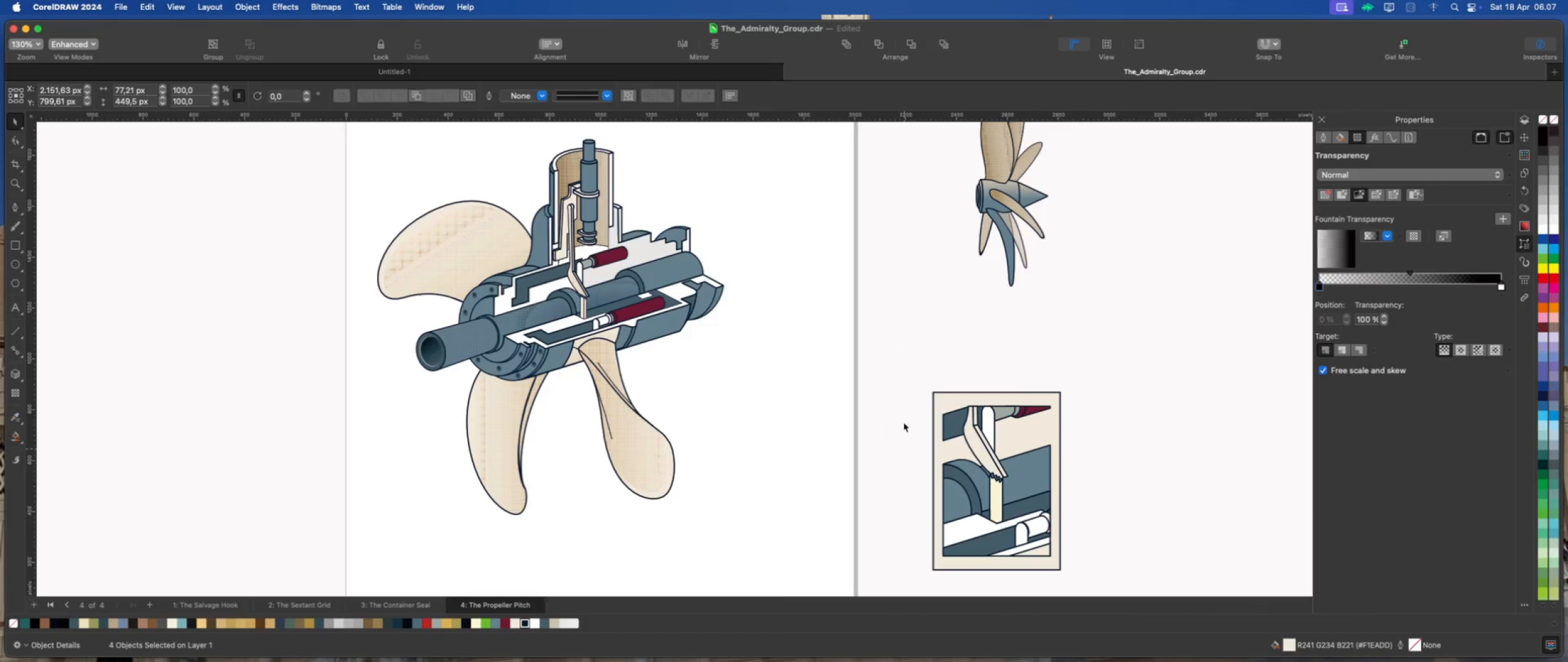 
left_click([903, 422])
 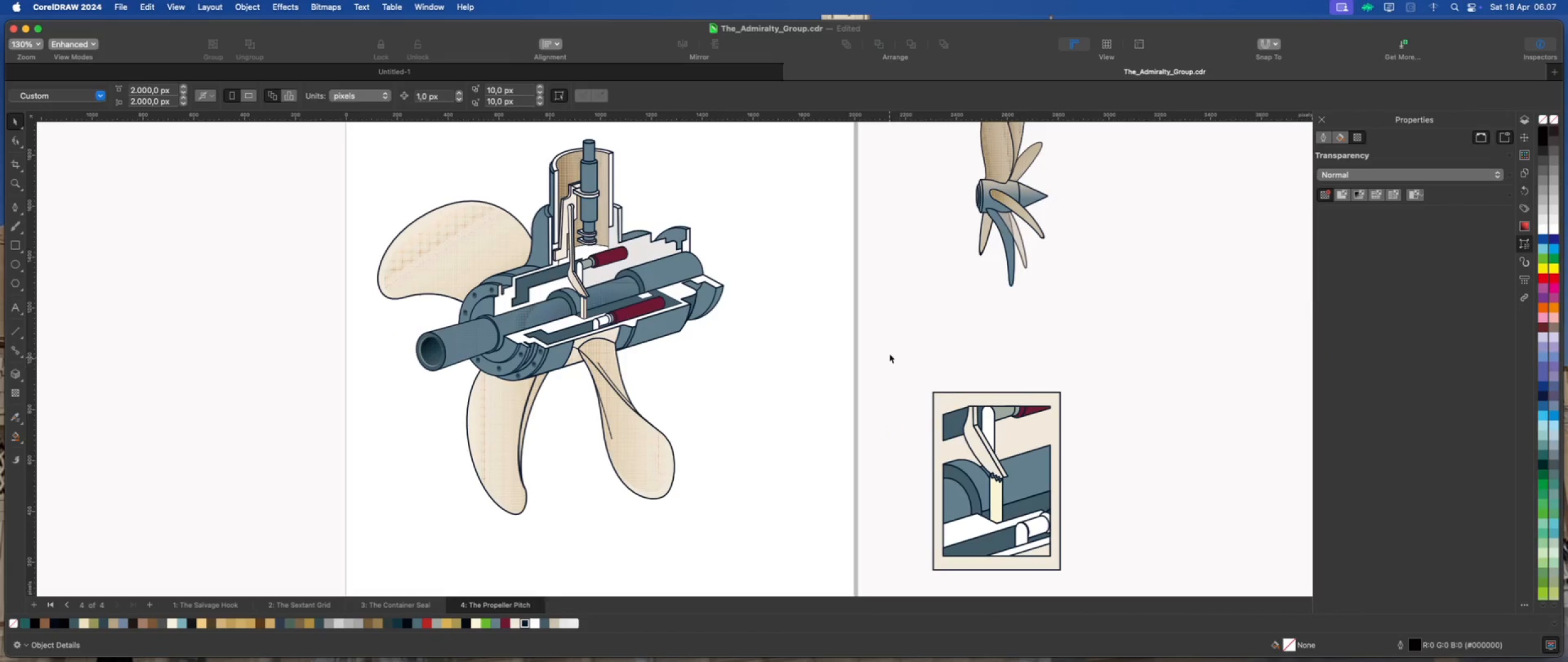 
scroll: coordinate [925, 322], scroll_direction: down, amount: 2.0
 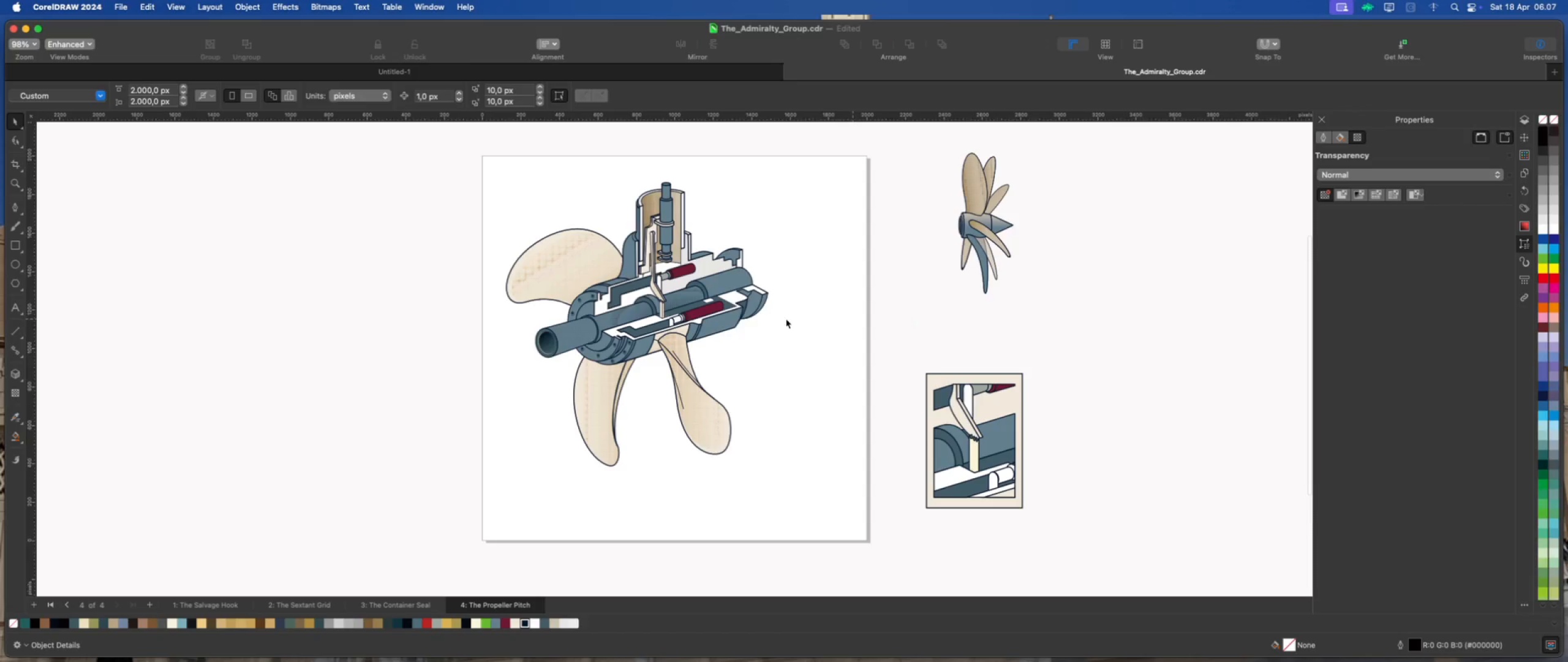 
scroll: coordinate [726, 283], scroll_direction: up, amount: 3.0
 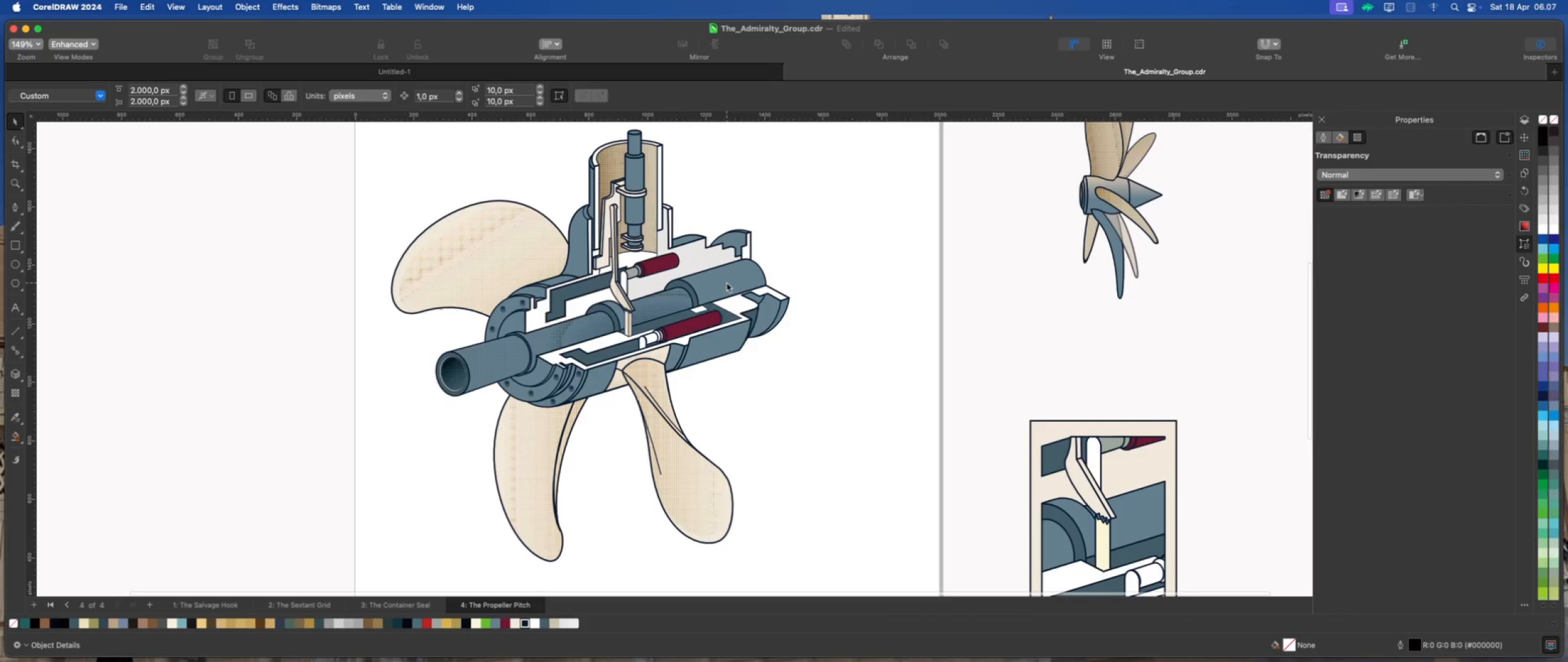 
left_click([726, 283])
 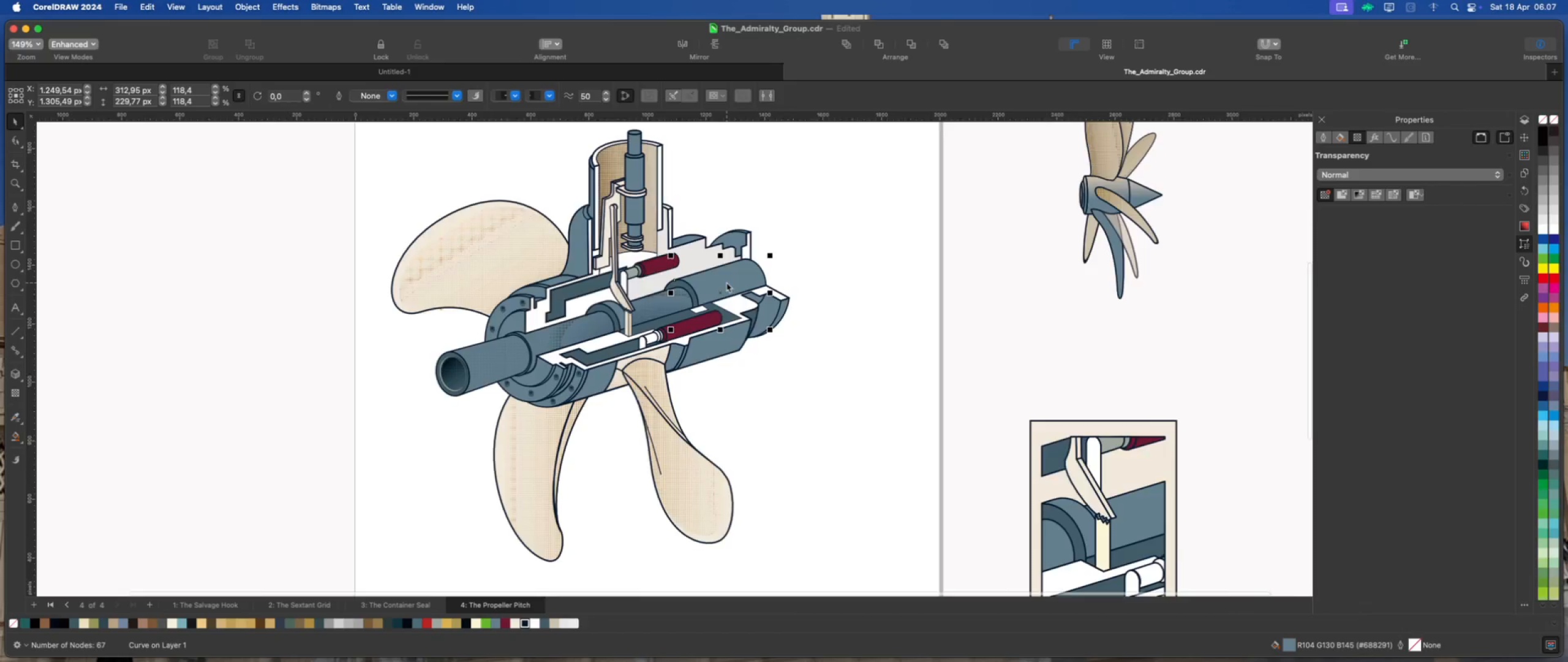 
scroll: coordinate [726, 283], scroll_direction: up, amount: 2.0
 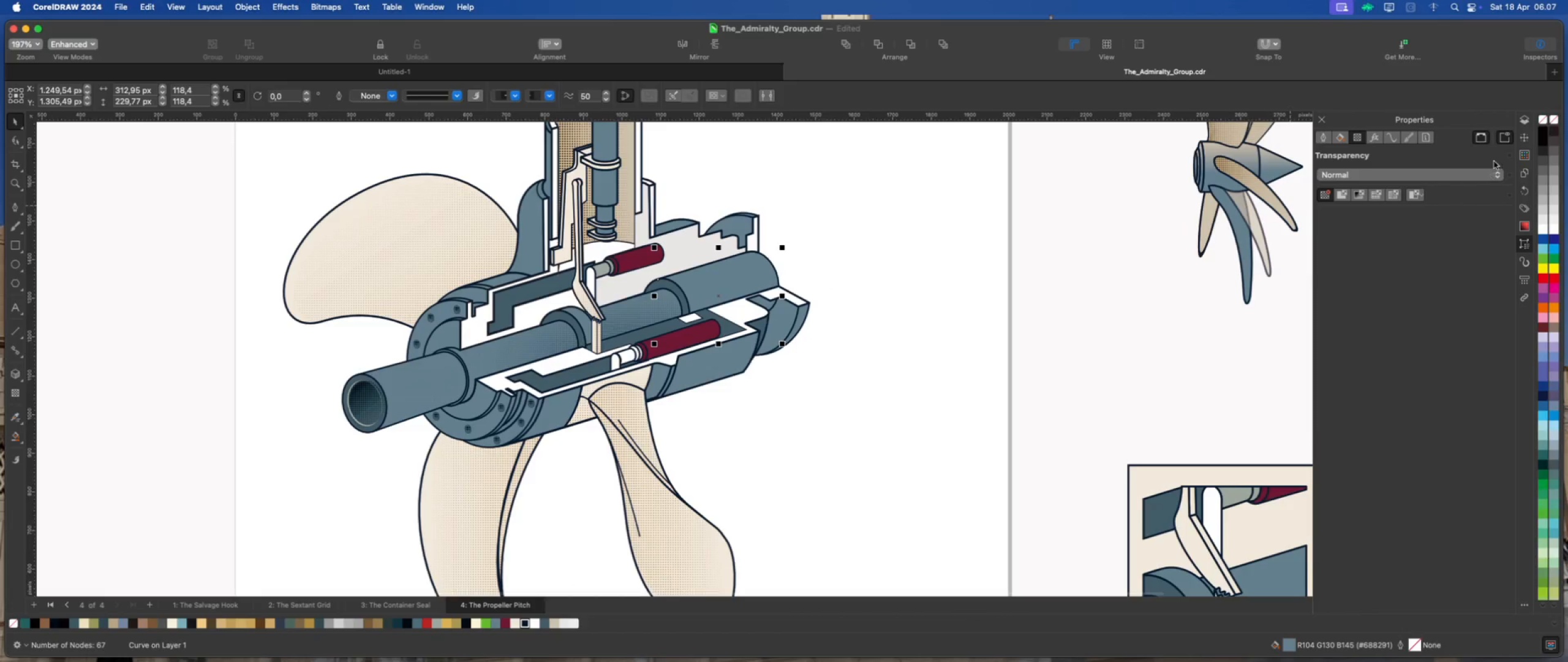 
left_click([1529, 137])
 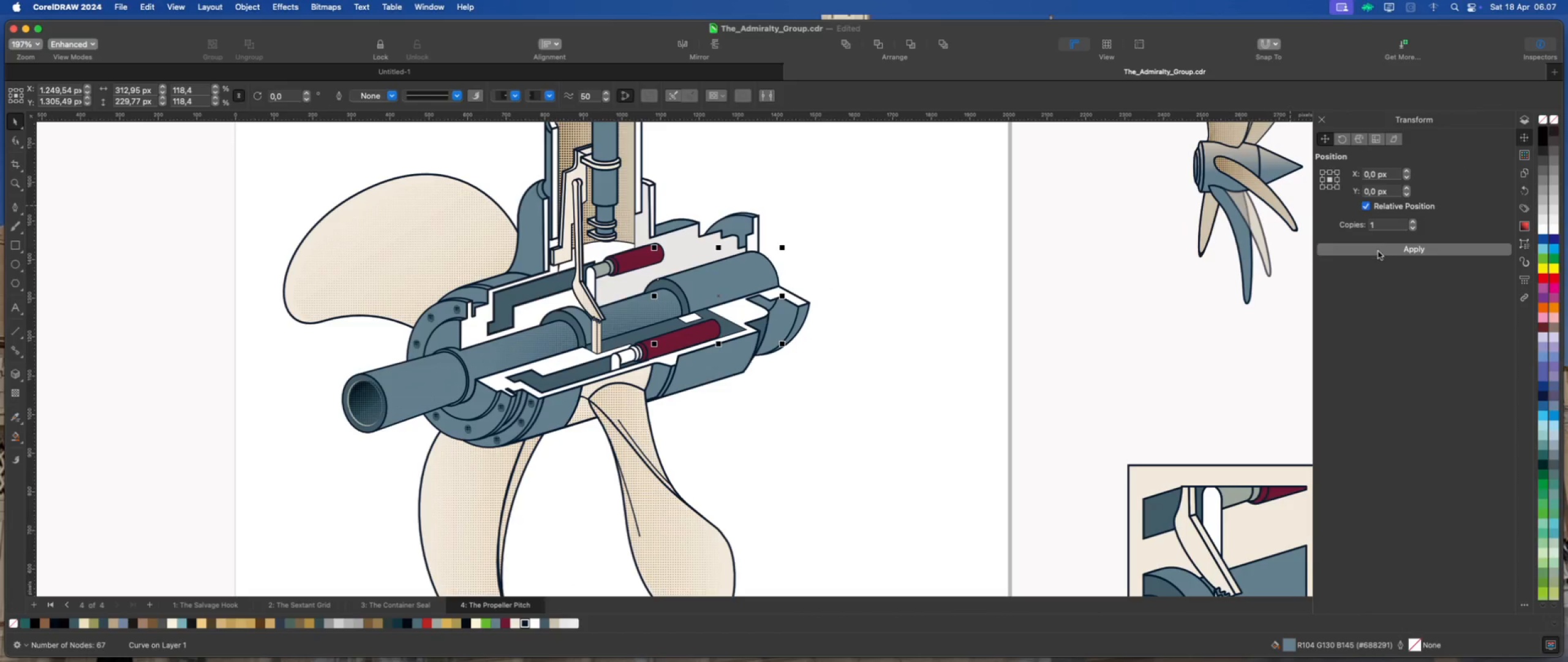 
left_click([1379, 251])
 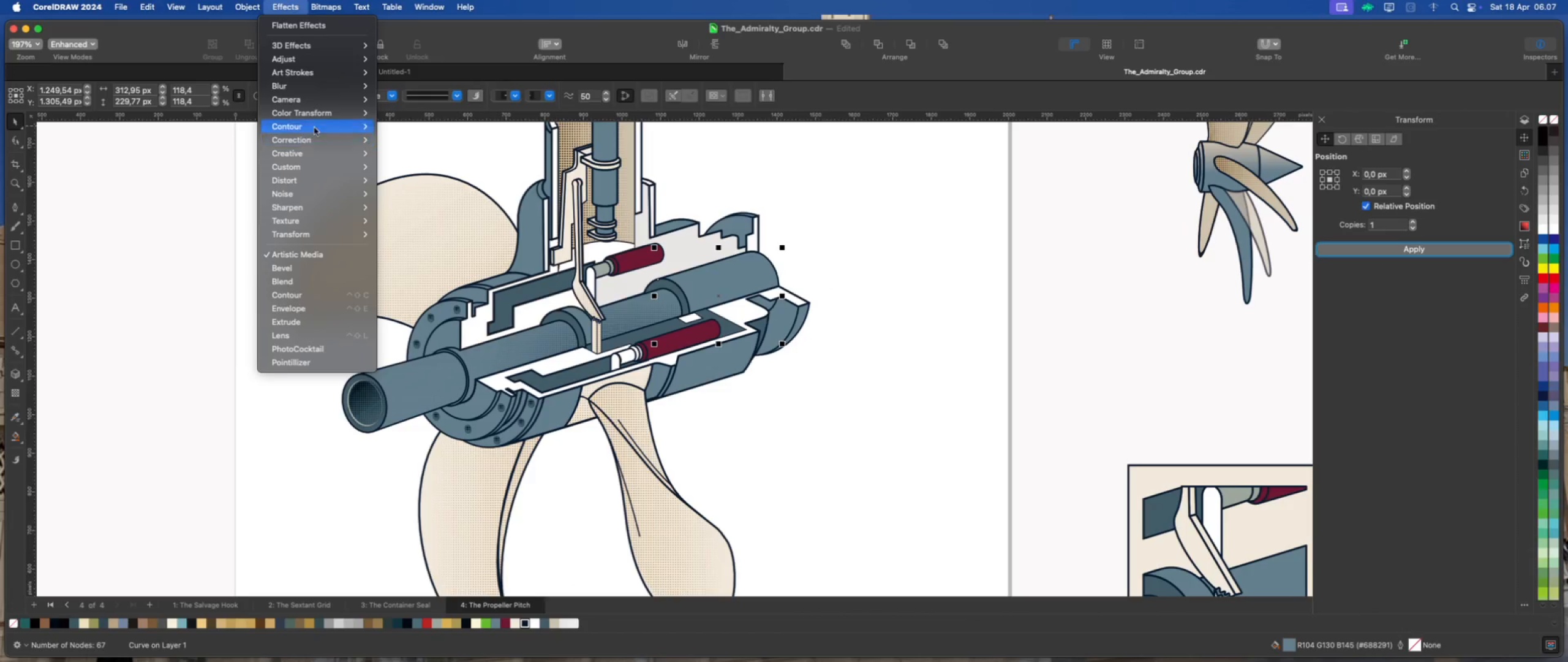 
left_click([389, 123])
 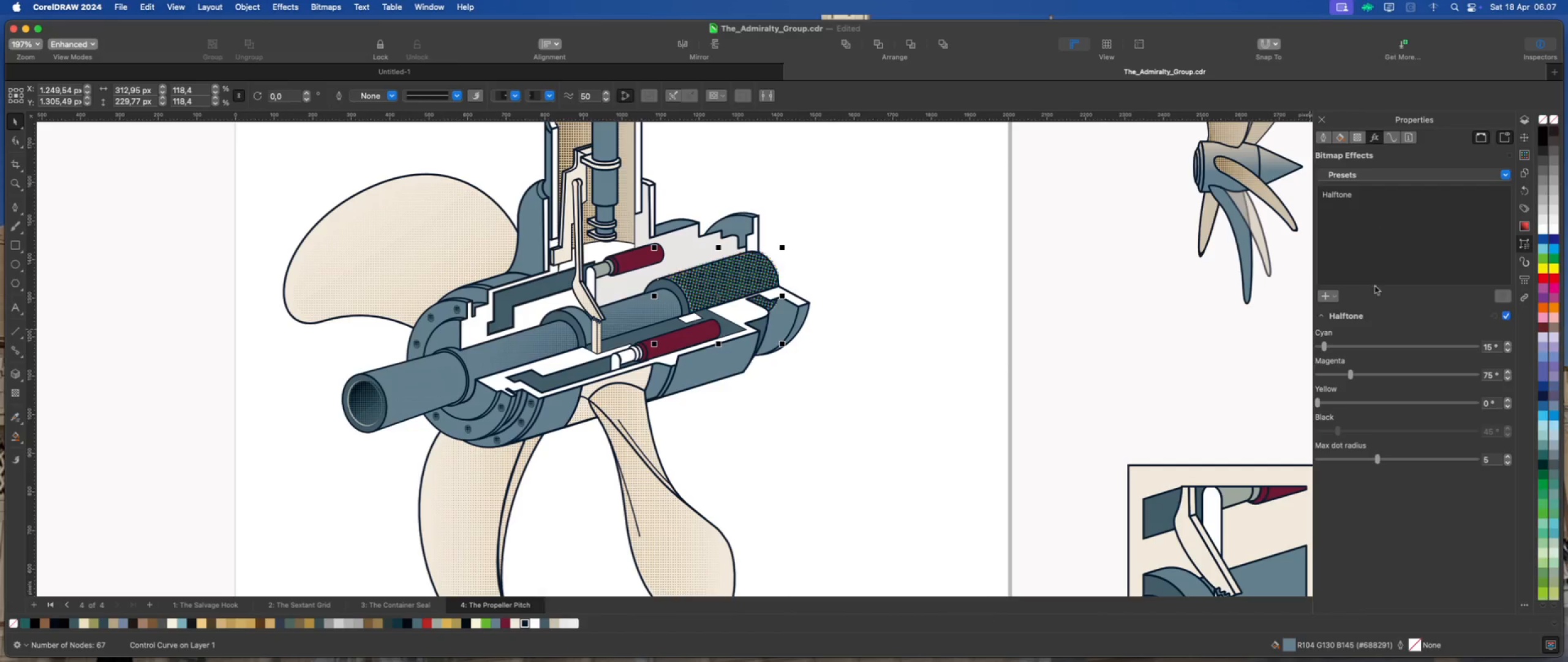 
left_click_drag(start_coordinate=[1326, 349], to_coordinate=[1296, 357])
 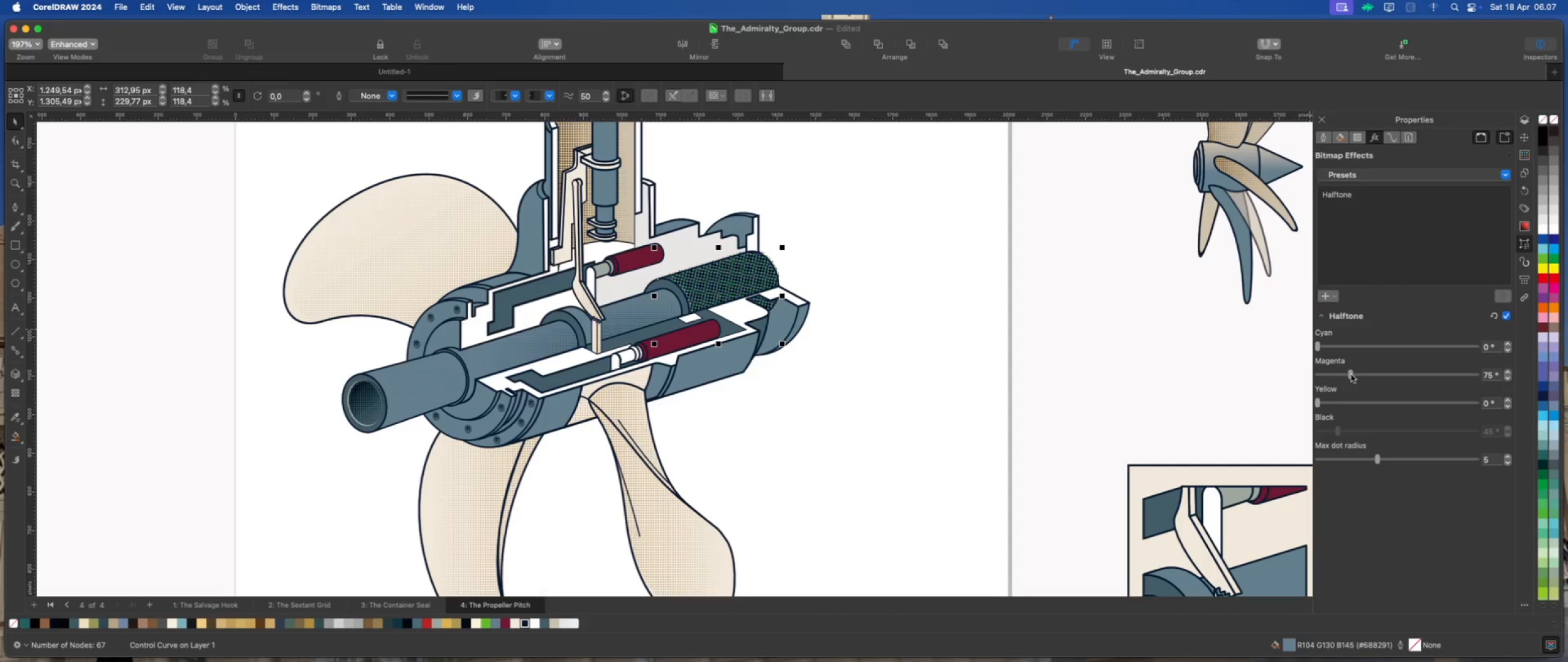 
left_click_drag(start_coordinate=[1351, 375], to_coordinate=[1286, 387])
 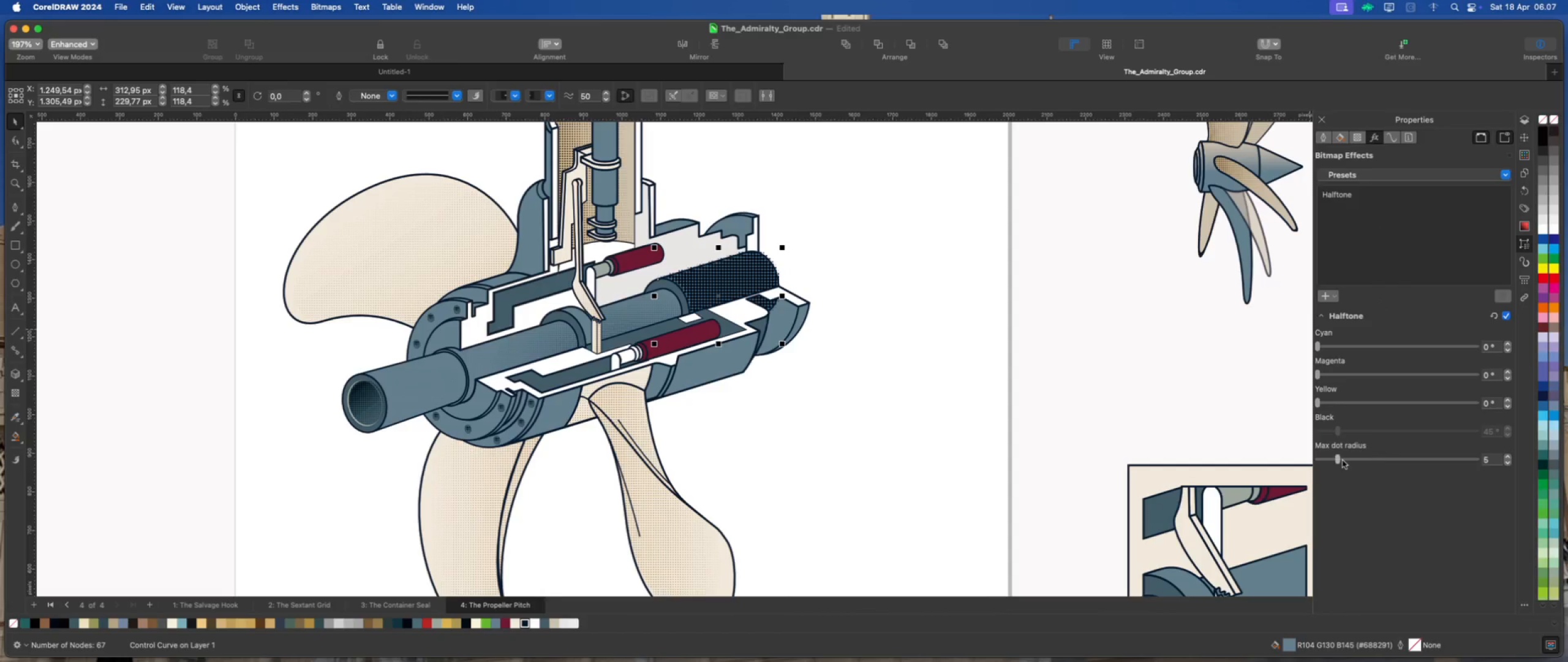 
left_click([1343, 460])
 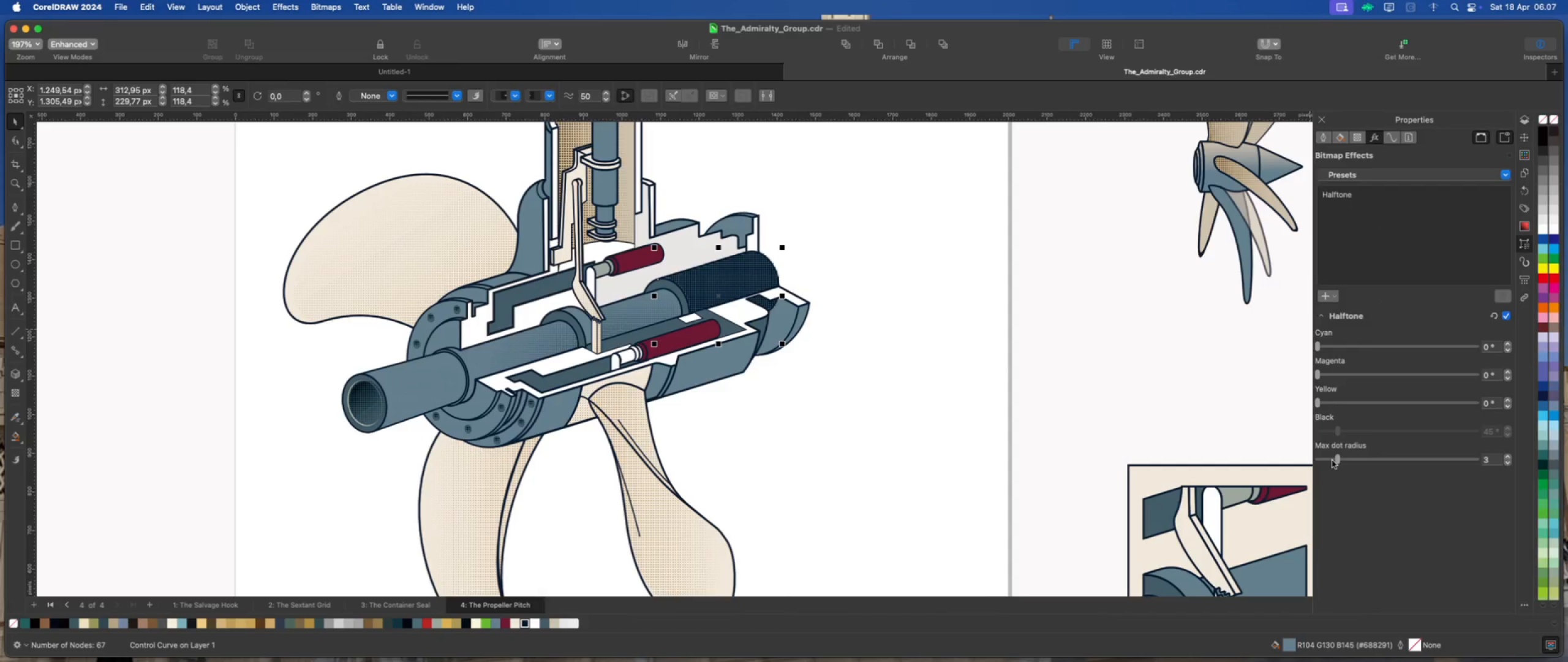 
left_click([1332, 460])
 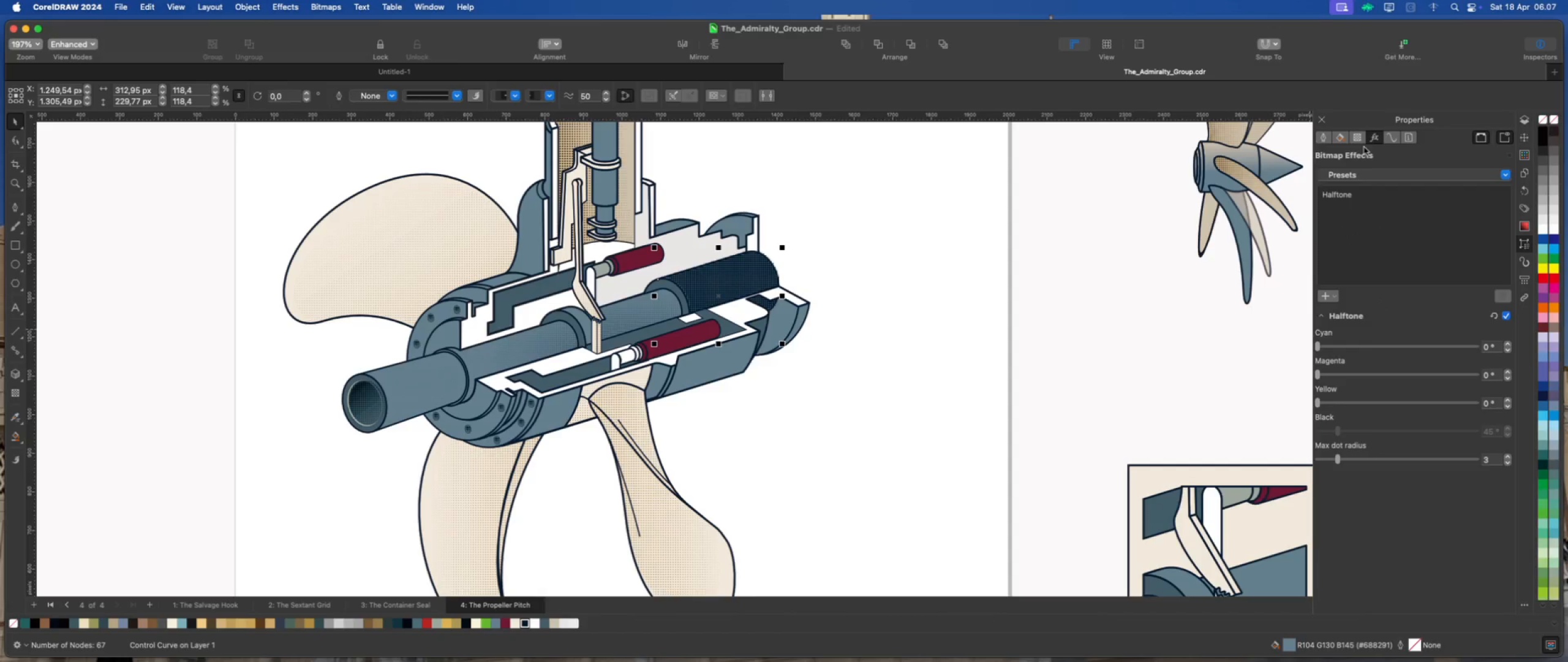 
left_click([1360, 141])
 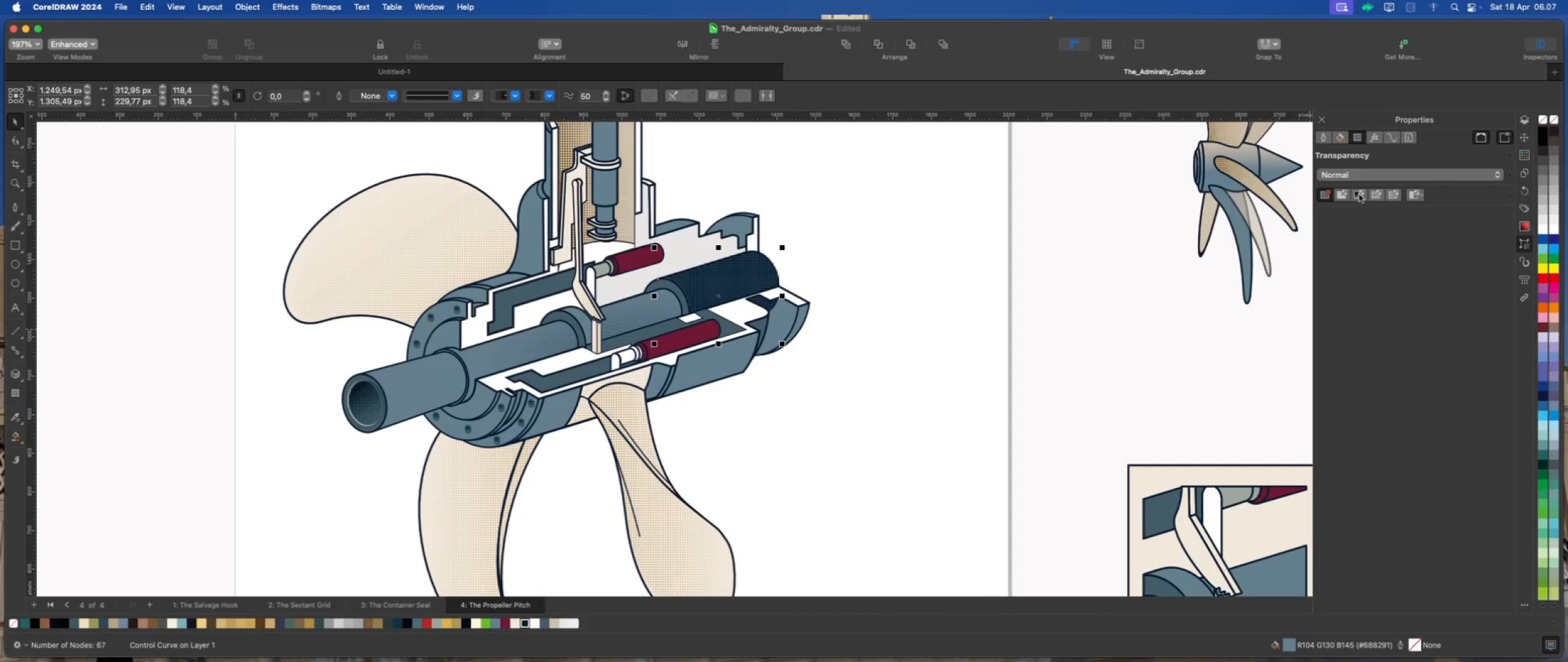 
left_click([1359, 194])
 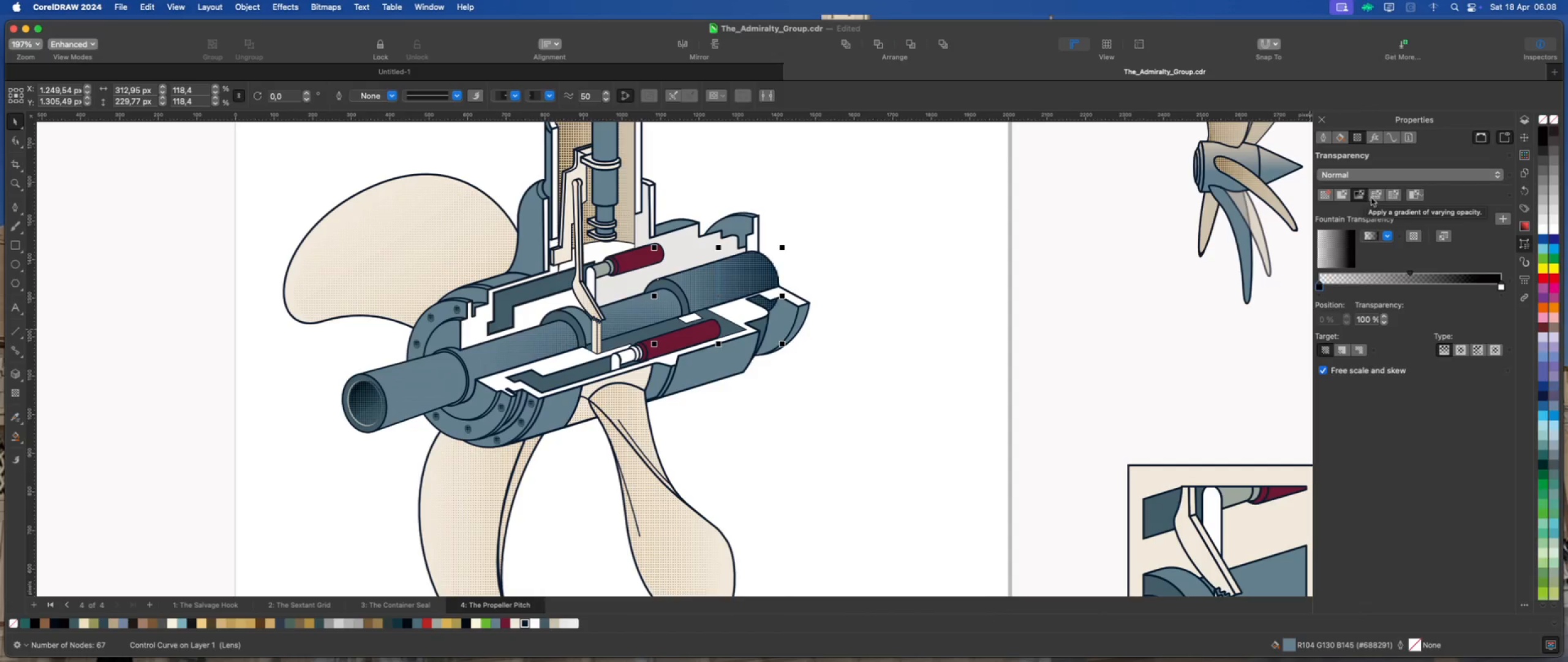 
left_click_drag(start_coordinate=[1409, 273], to_coordinate=[1482, 281])
 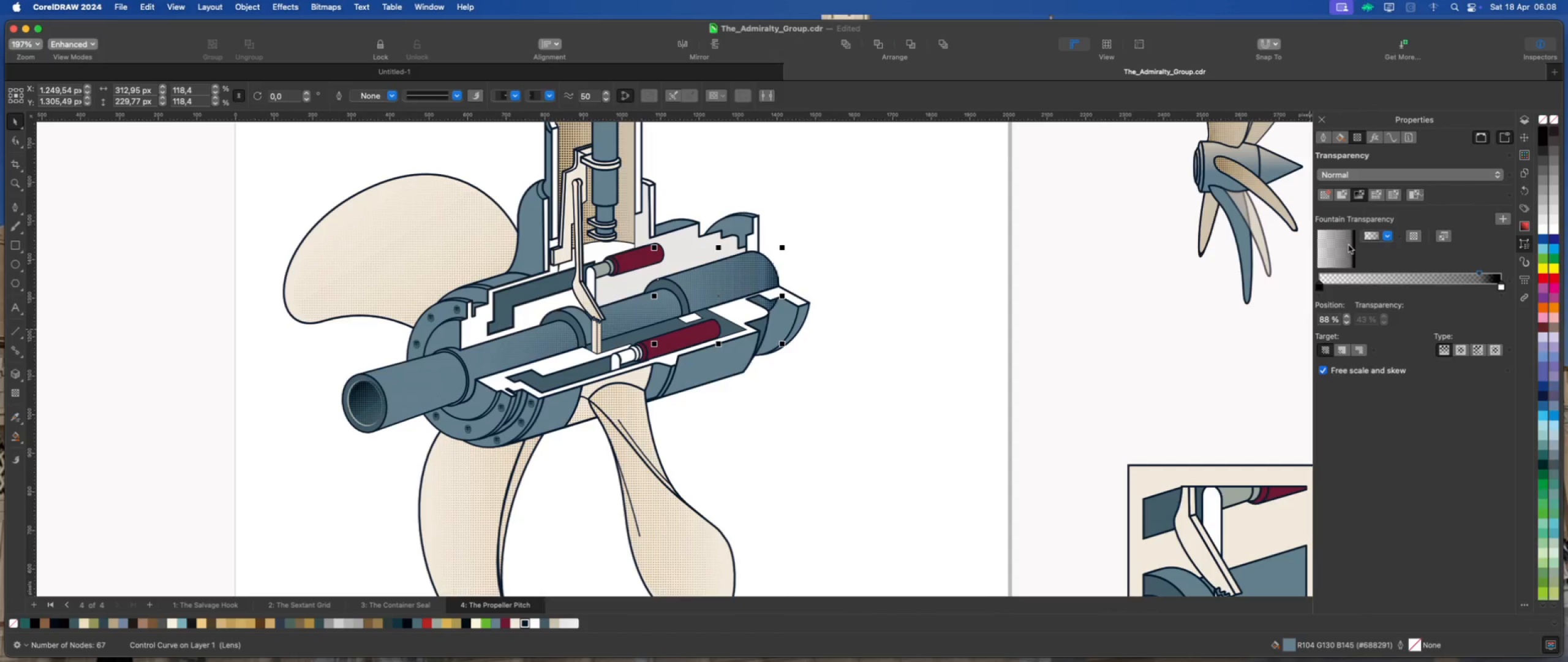 
left_click_drag(start_coordinate=[1349, 246], to_coordinate=[1339, 257])
 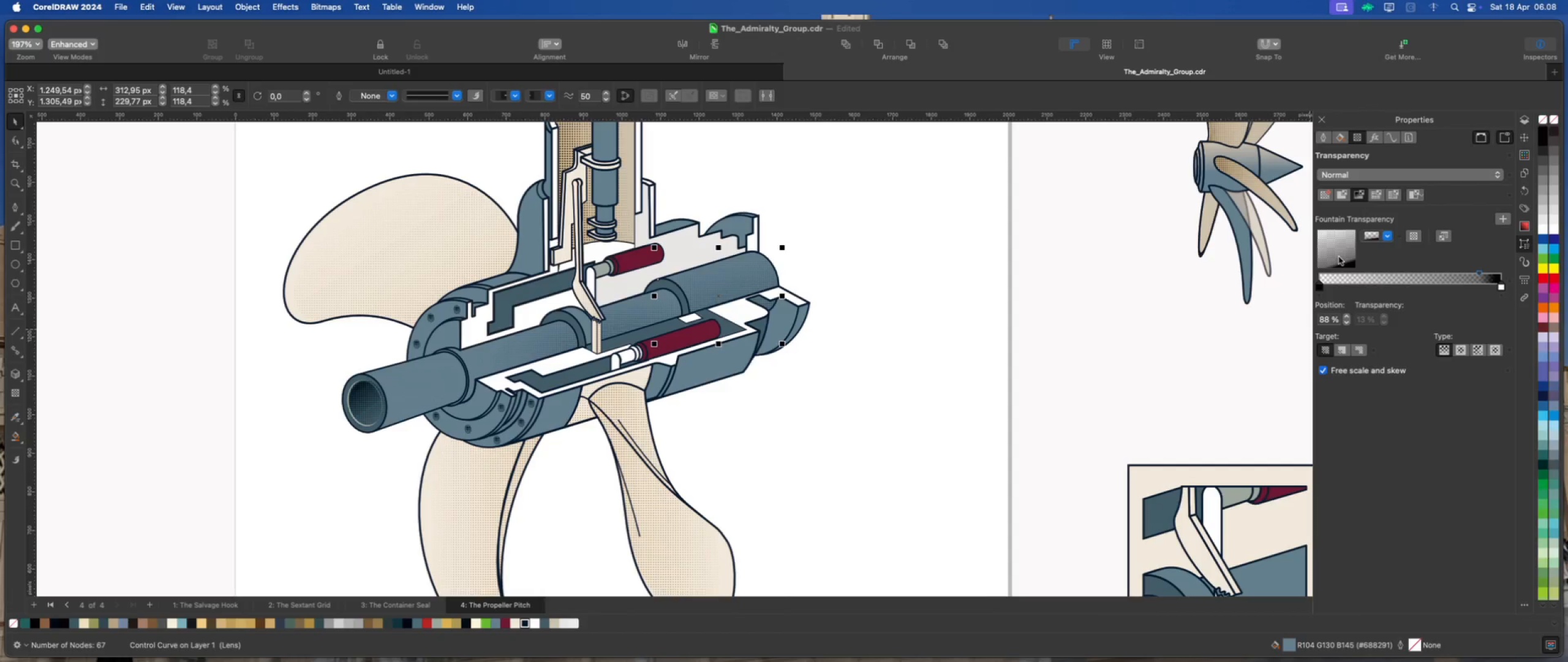 
left_click_drag(start_coordinate=[1339, 257], to_coordinate=[1336, 257])
 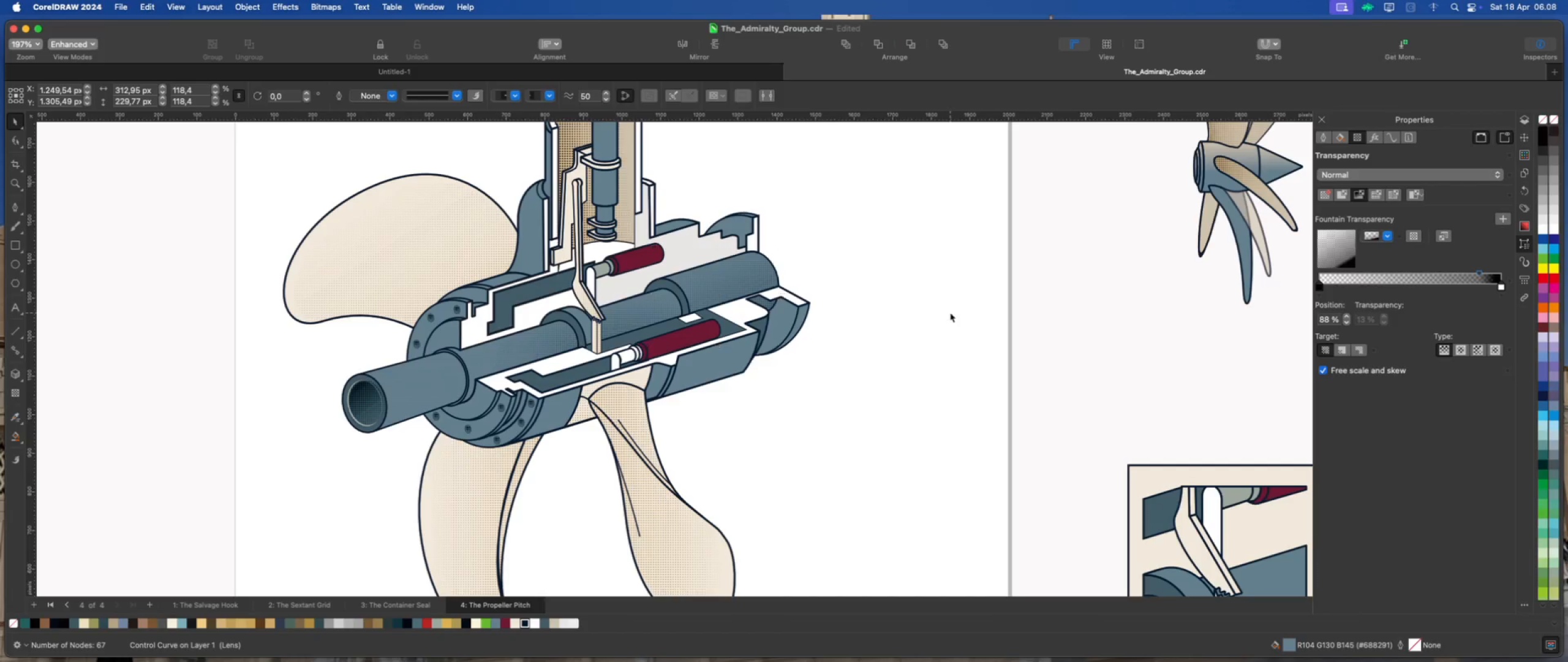 
scroll: coordinate [757, 313], scroll_direction: up, amount: 3.0
 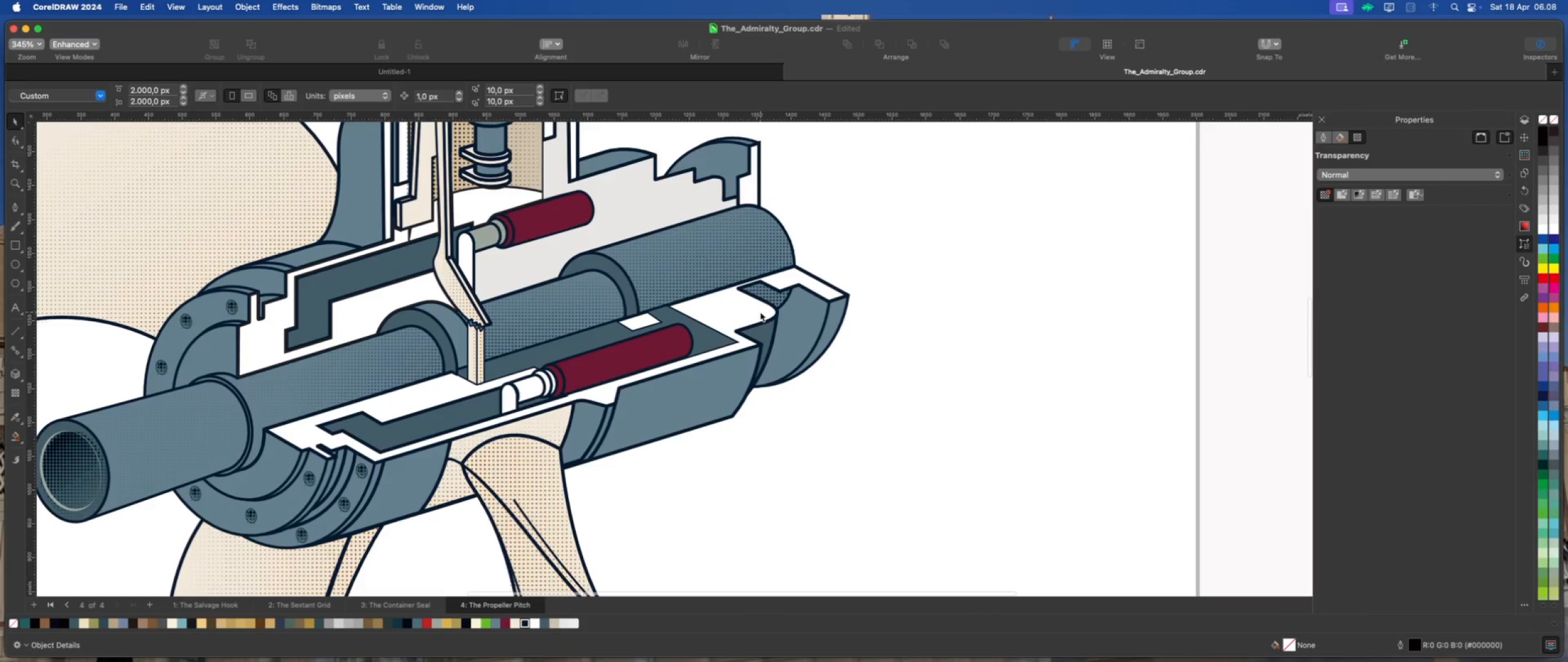 
scroll: coordinate [770, 314], scroll_direction: down, amount: 2.0
 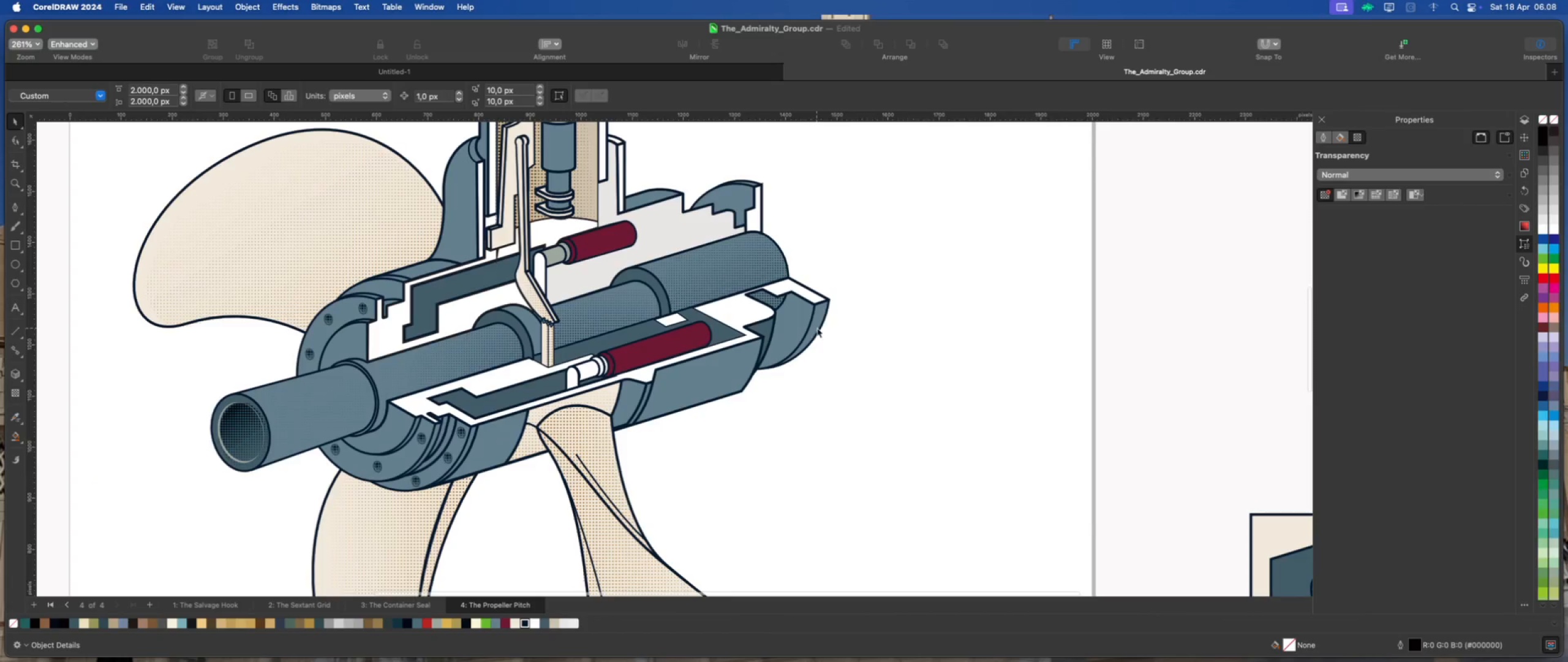 
left_click([818, 327])
 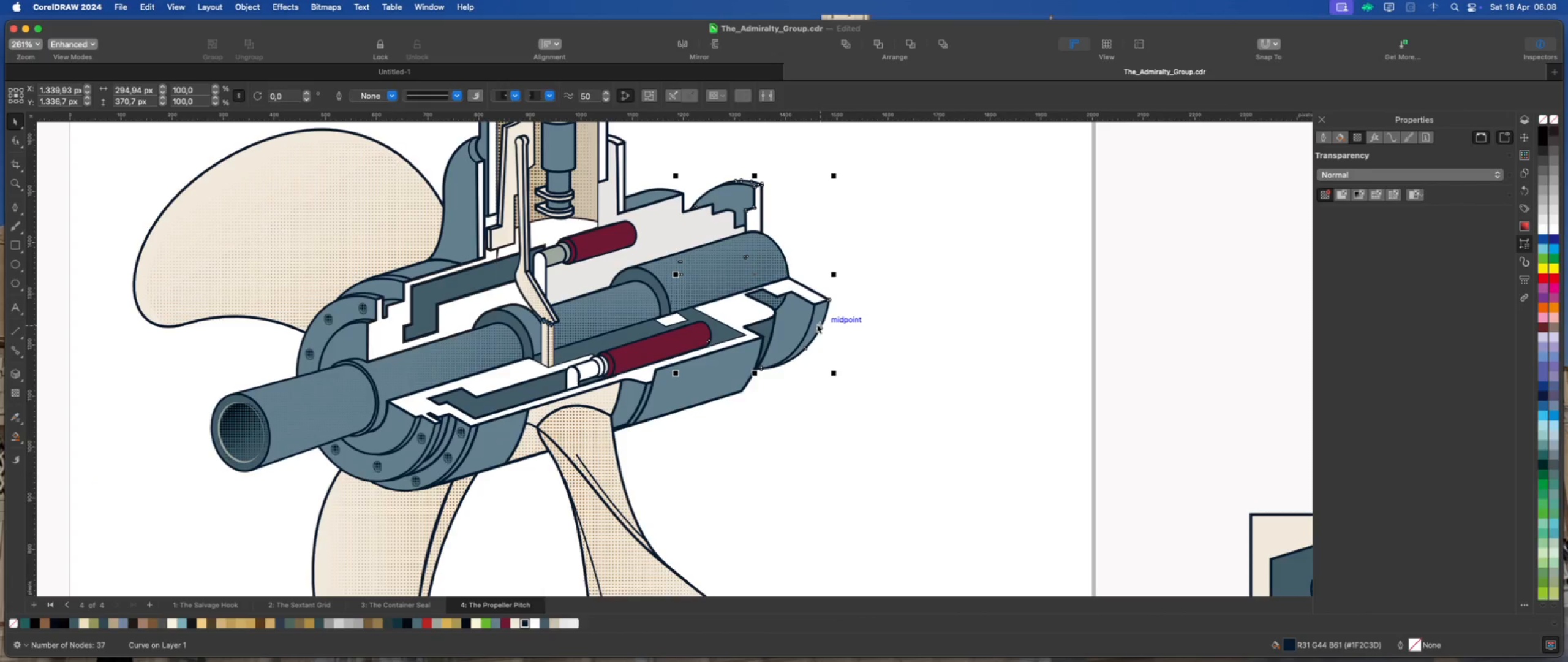 
scroll: coordinate [883, 307], scroll_direction: down, amount: 1.0
 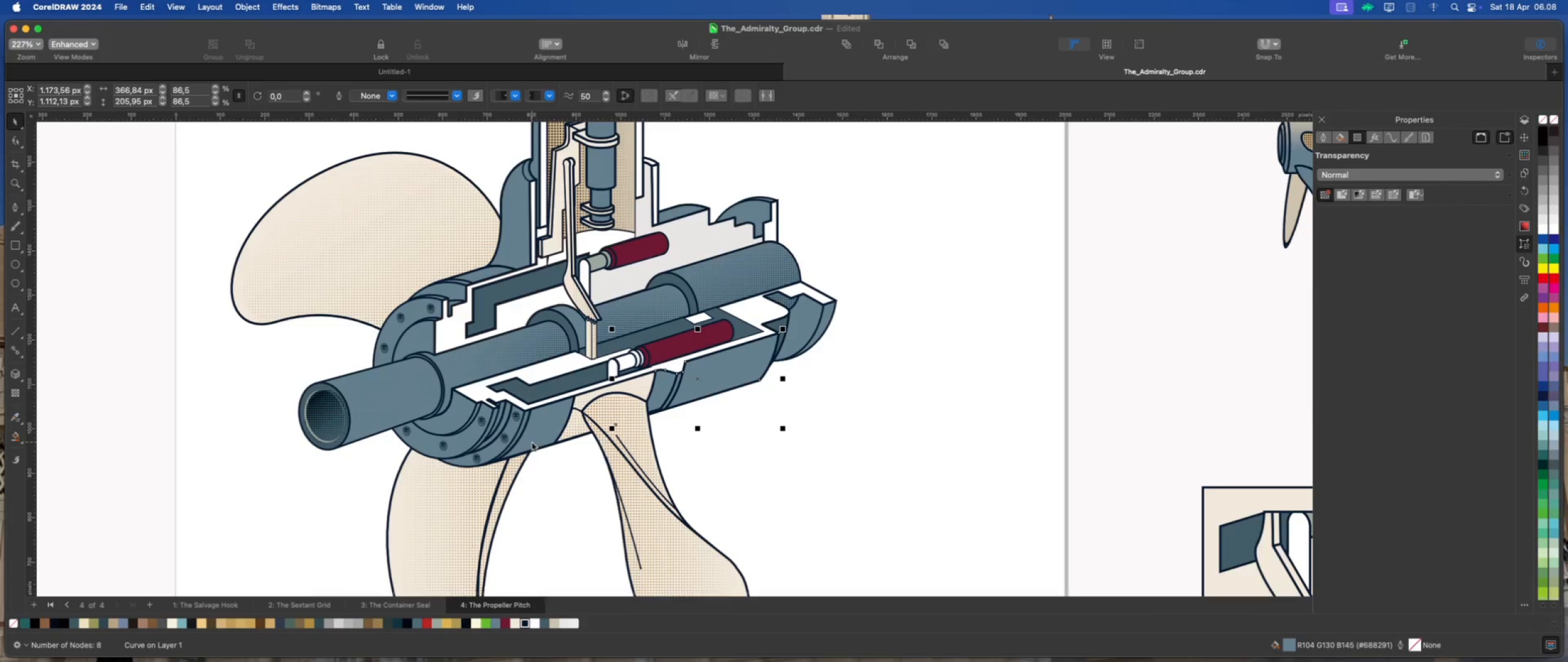 
left_click([533, 438])
 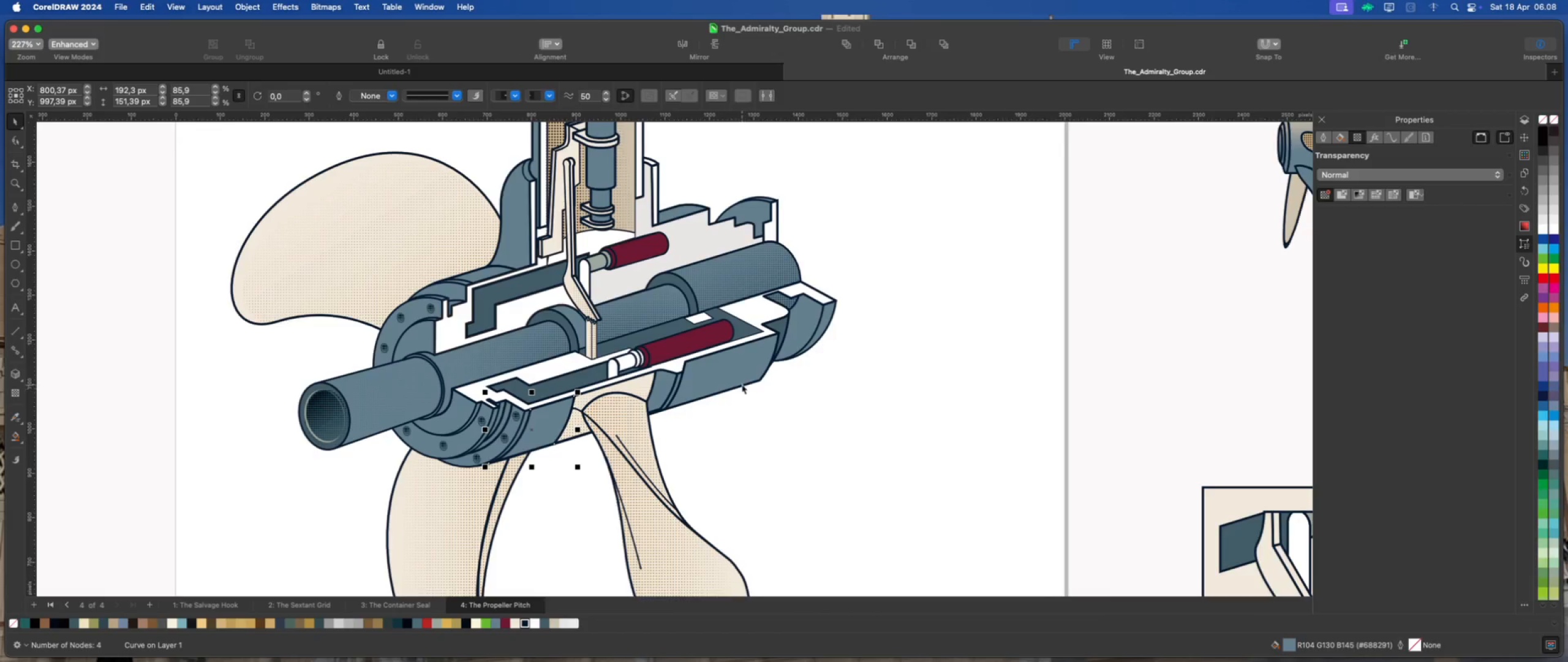 
hold_key(key=ShiftLeft, duration=0.73)
 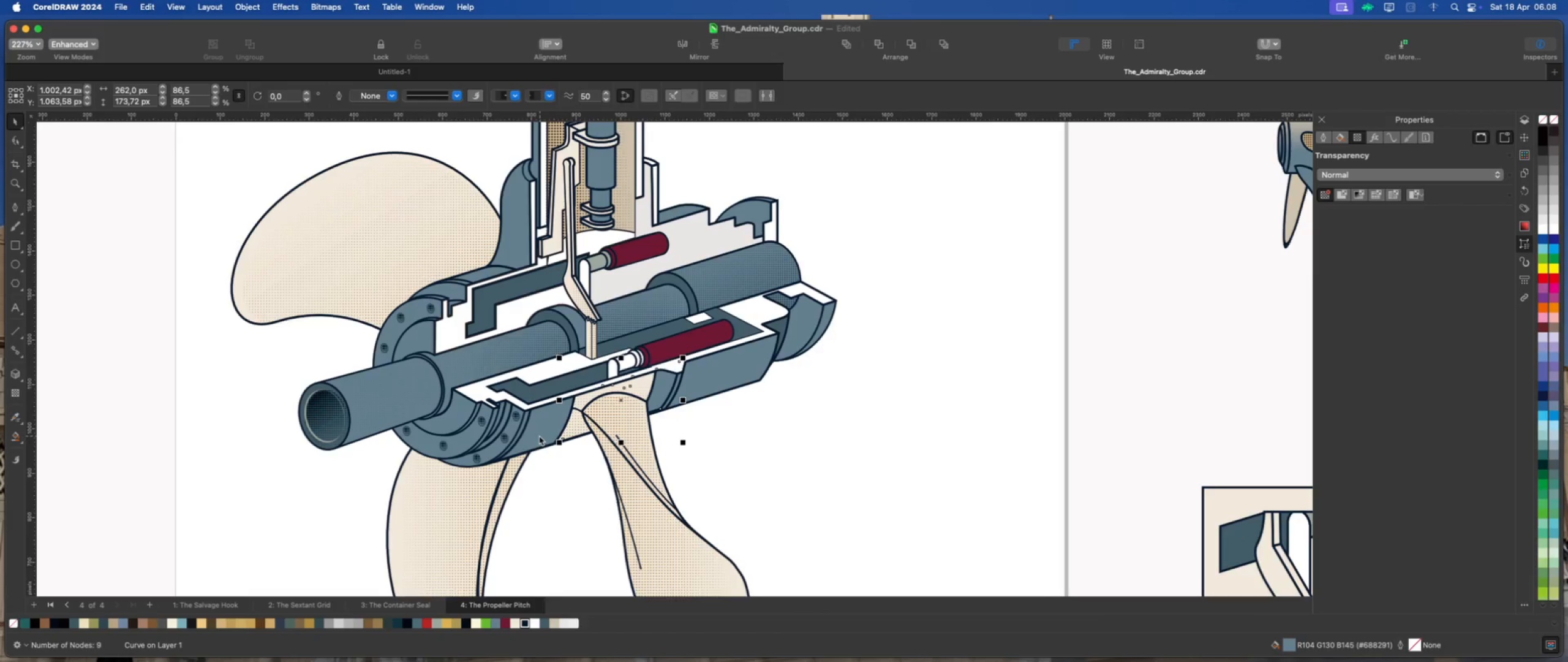 
left_click([539, 435])
 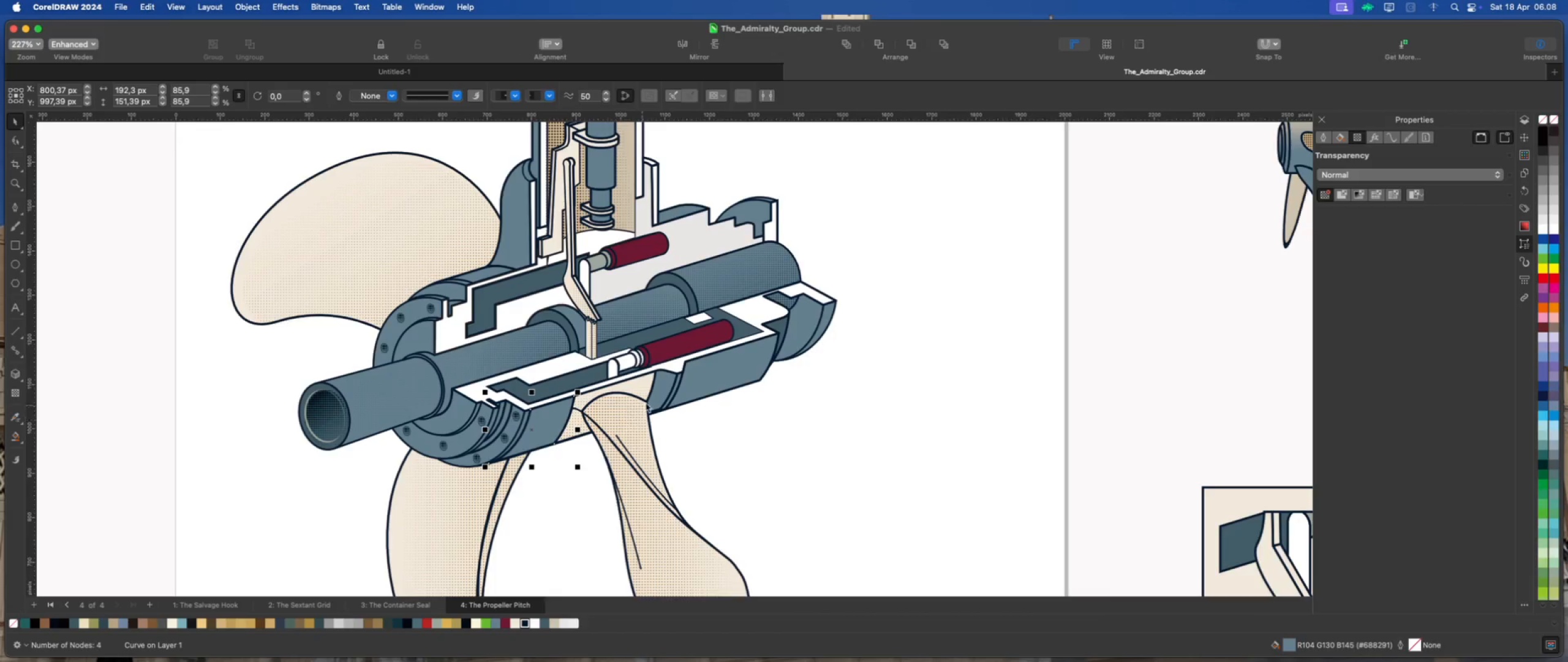 
hold_key(key=ShiftLeft, duration=1.35)
left_click([664, 393])
 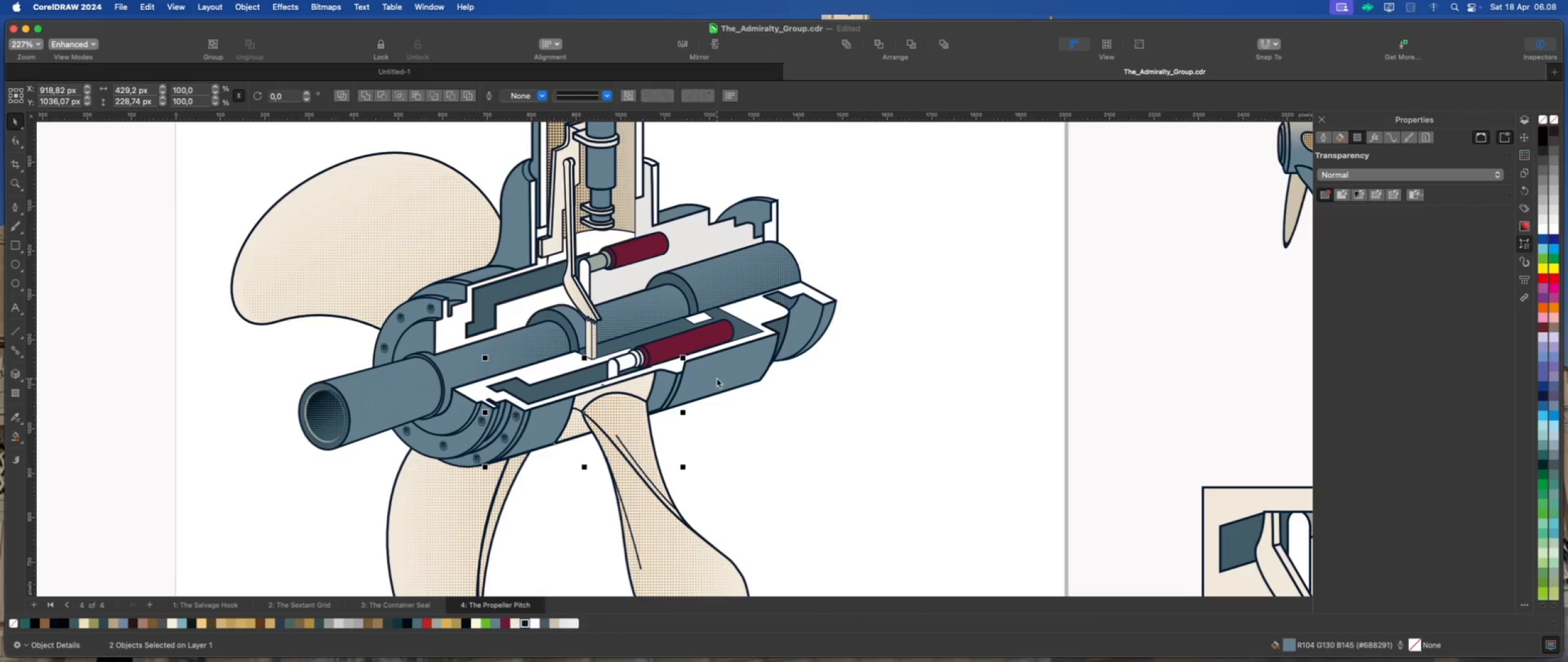 
double_click([717, 378])
 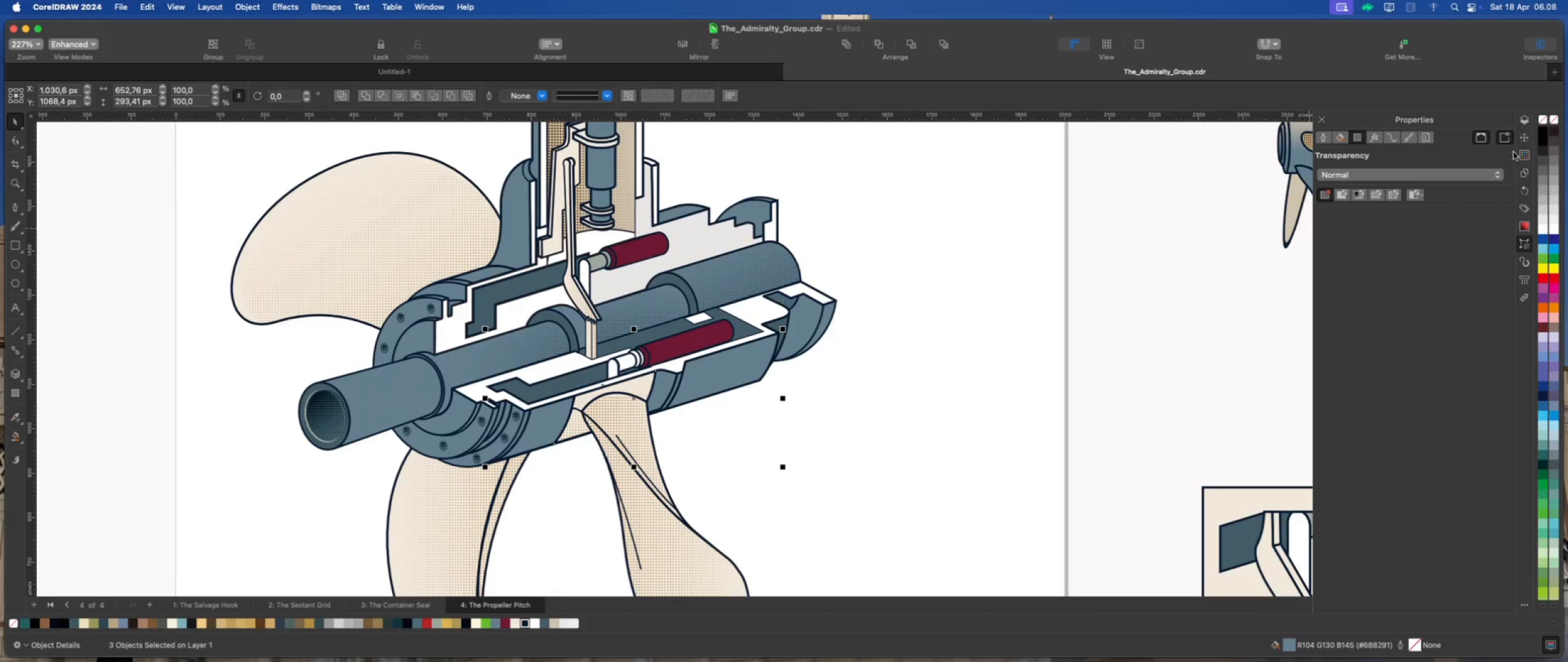 
left_click([1525, 140])
 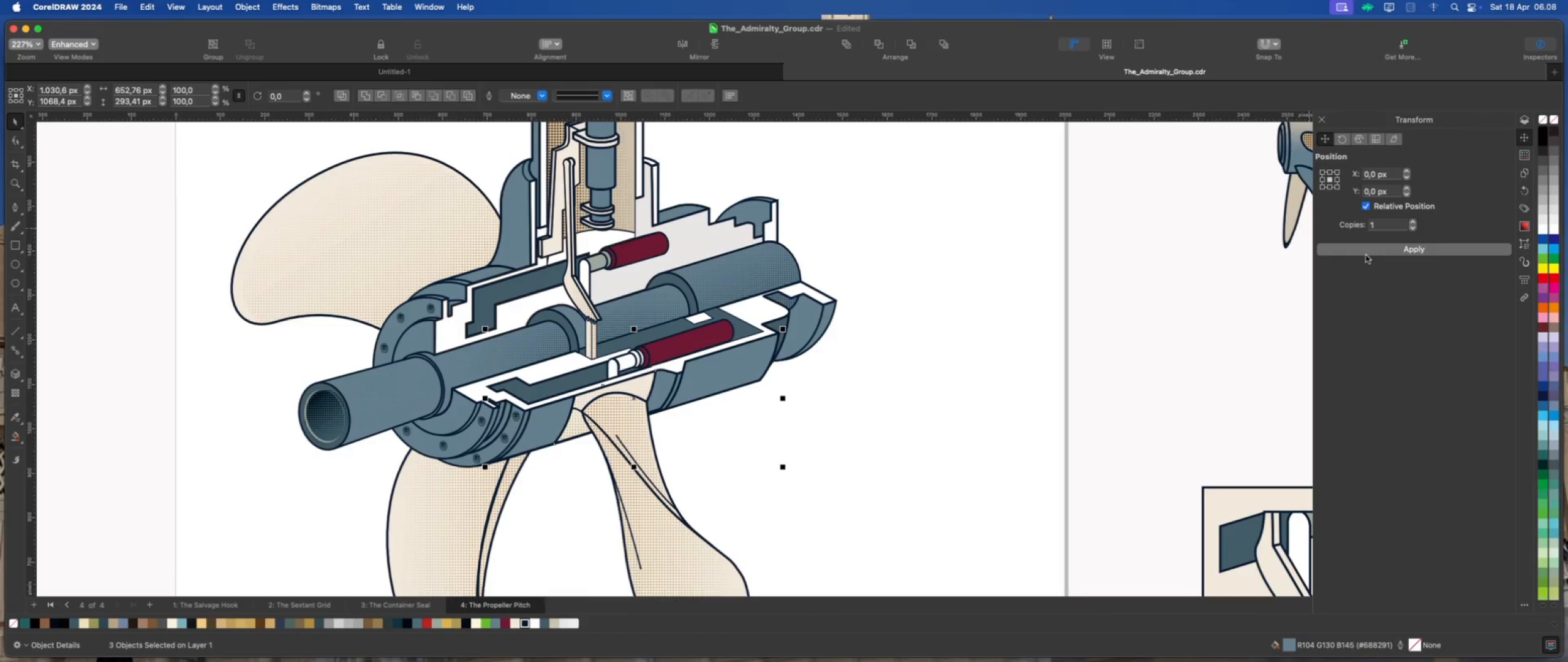 
left_click([1370, 251])
 